 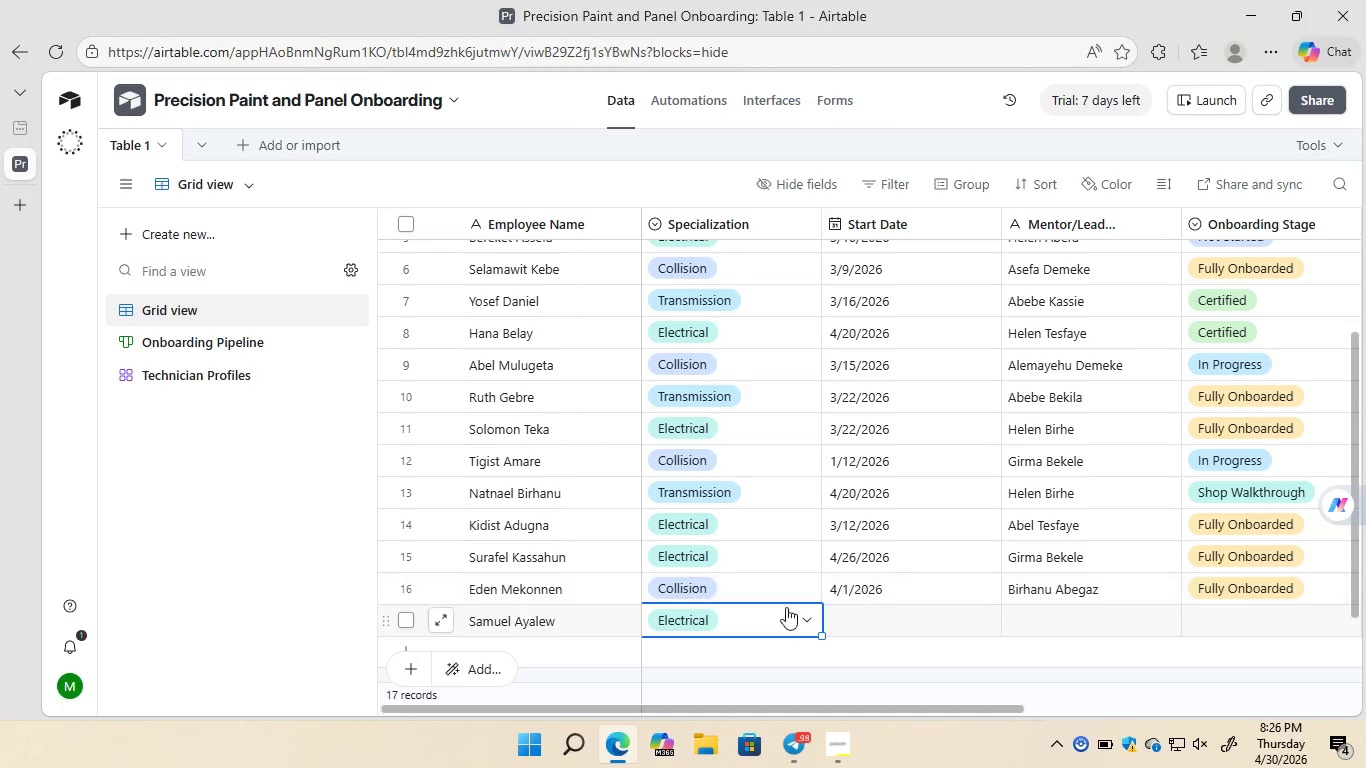 
double_click([859, 614])
 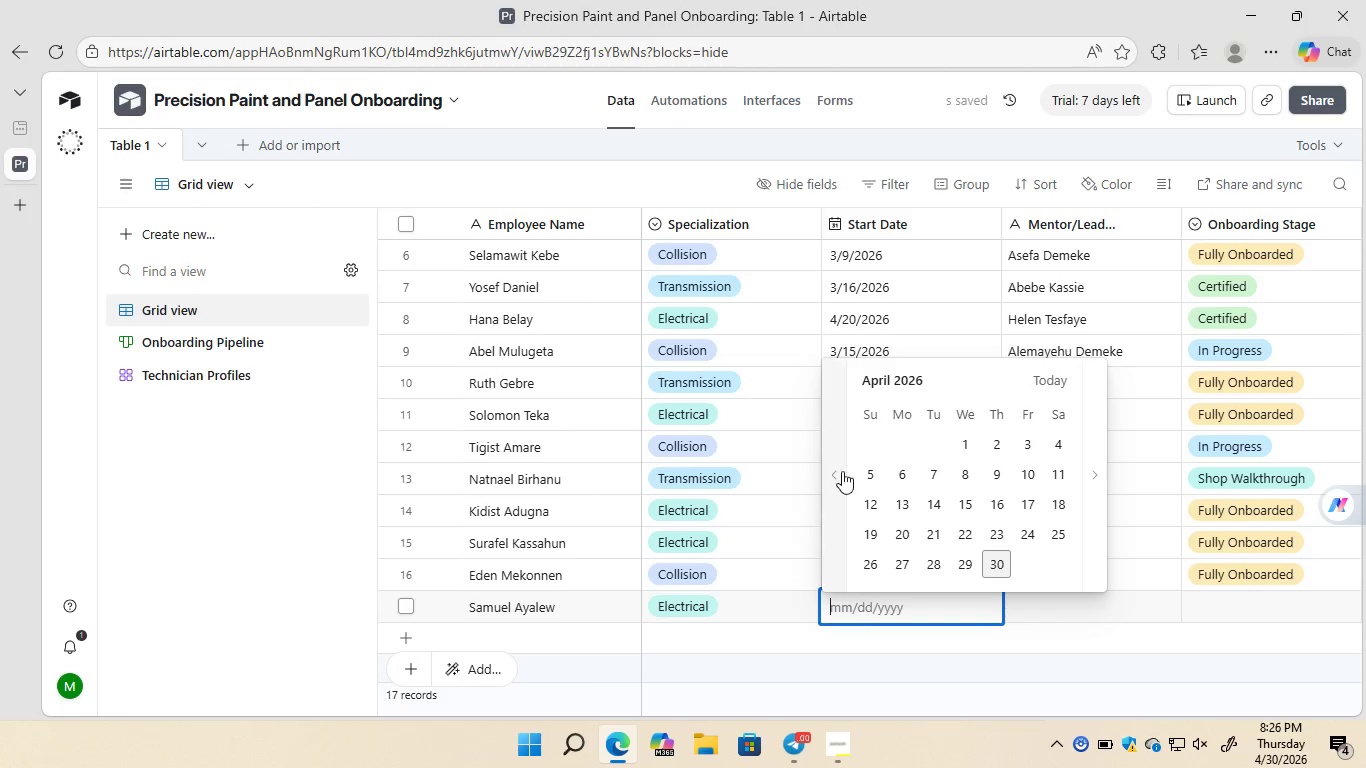 
left_click([839, 471])
 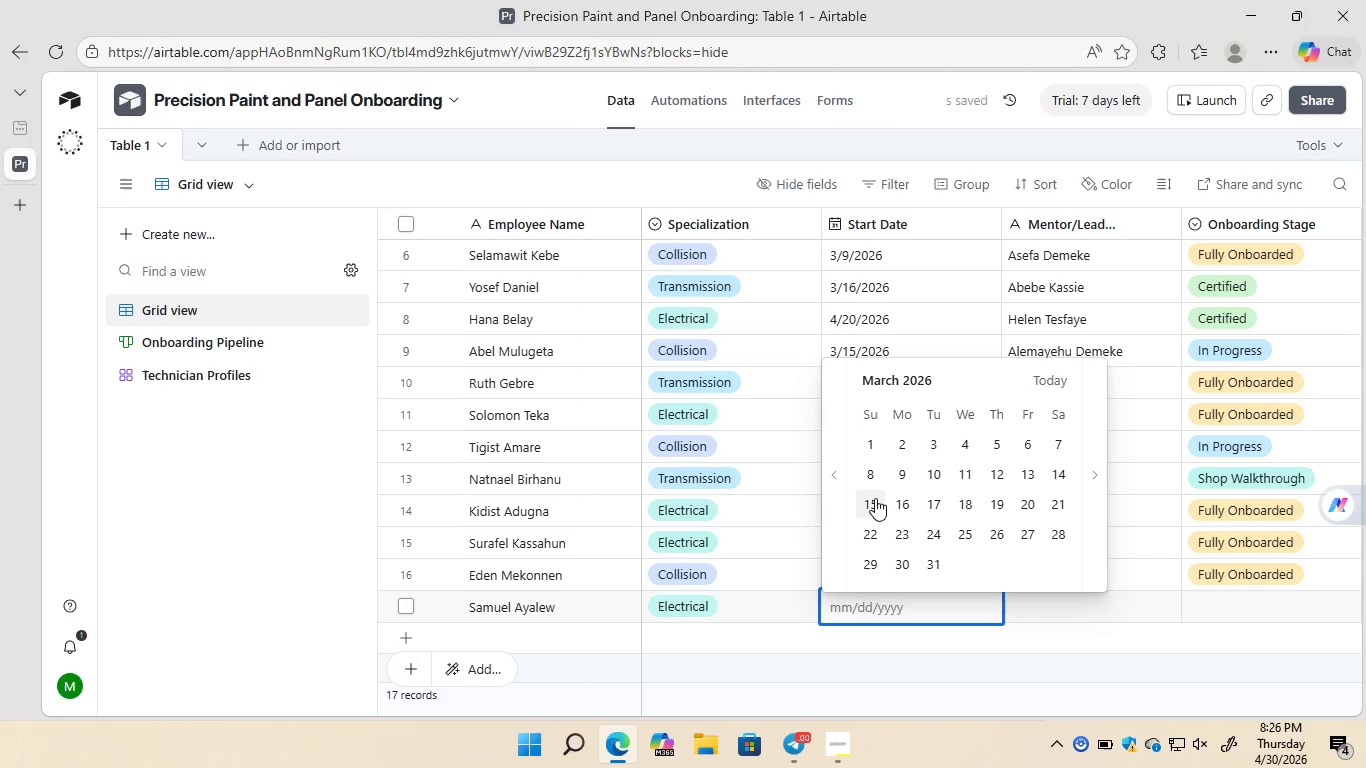 
left_click([875, 498])
 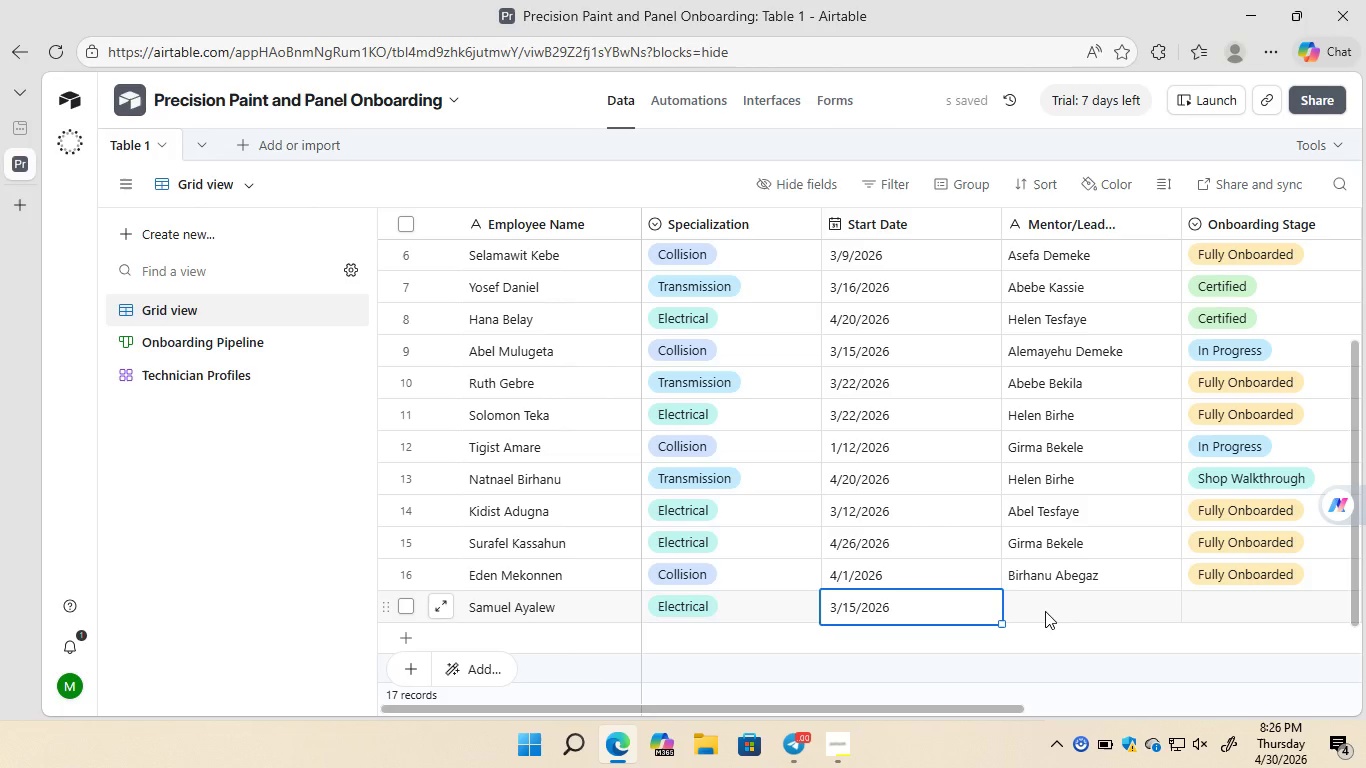 
double_click([1045, 611])
 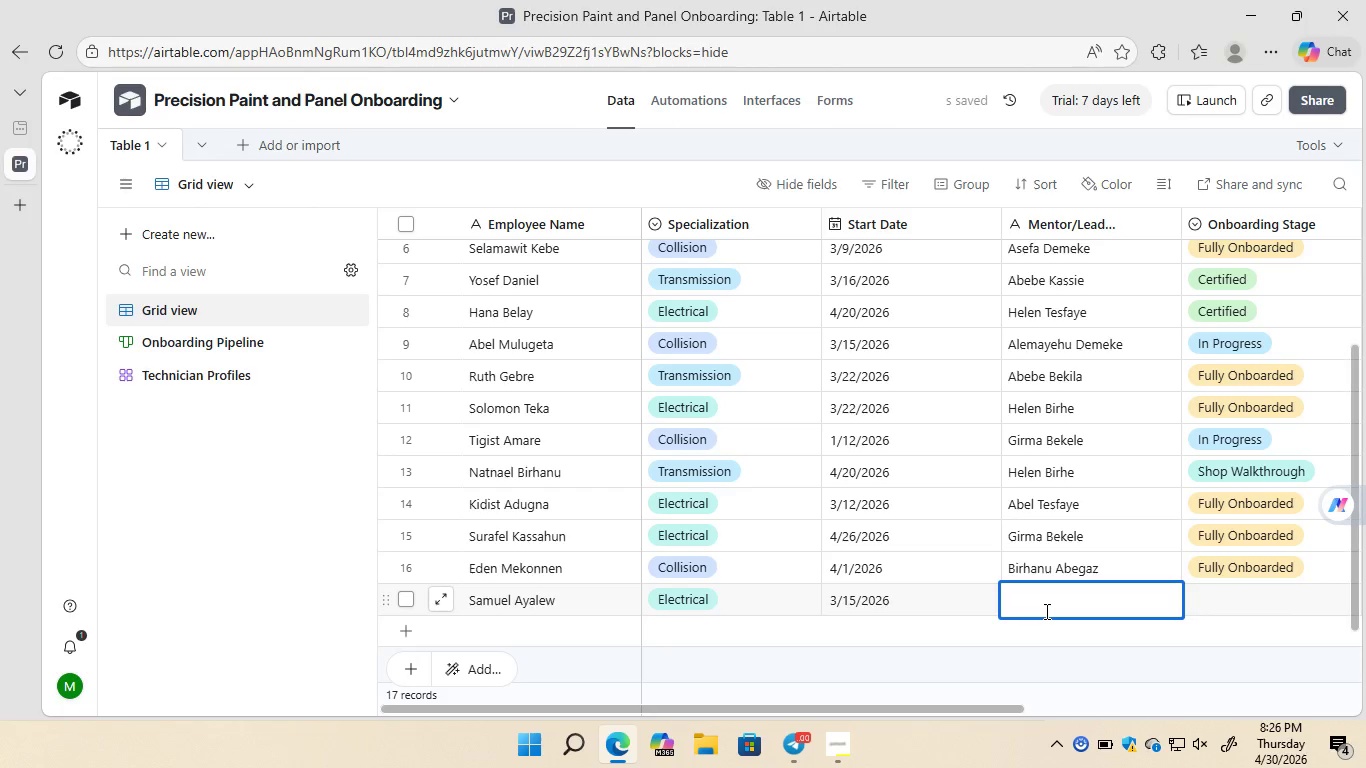 
type(Alex )
 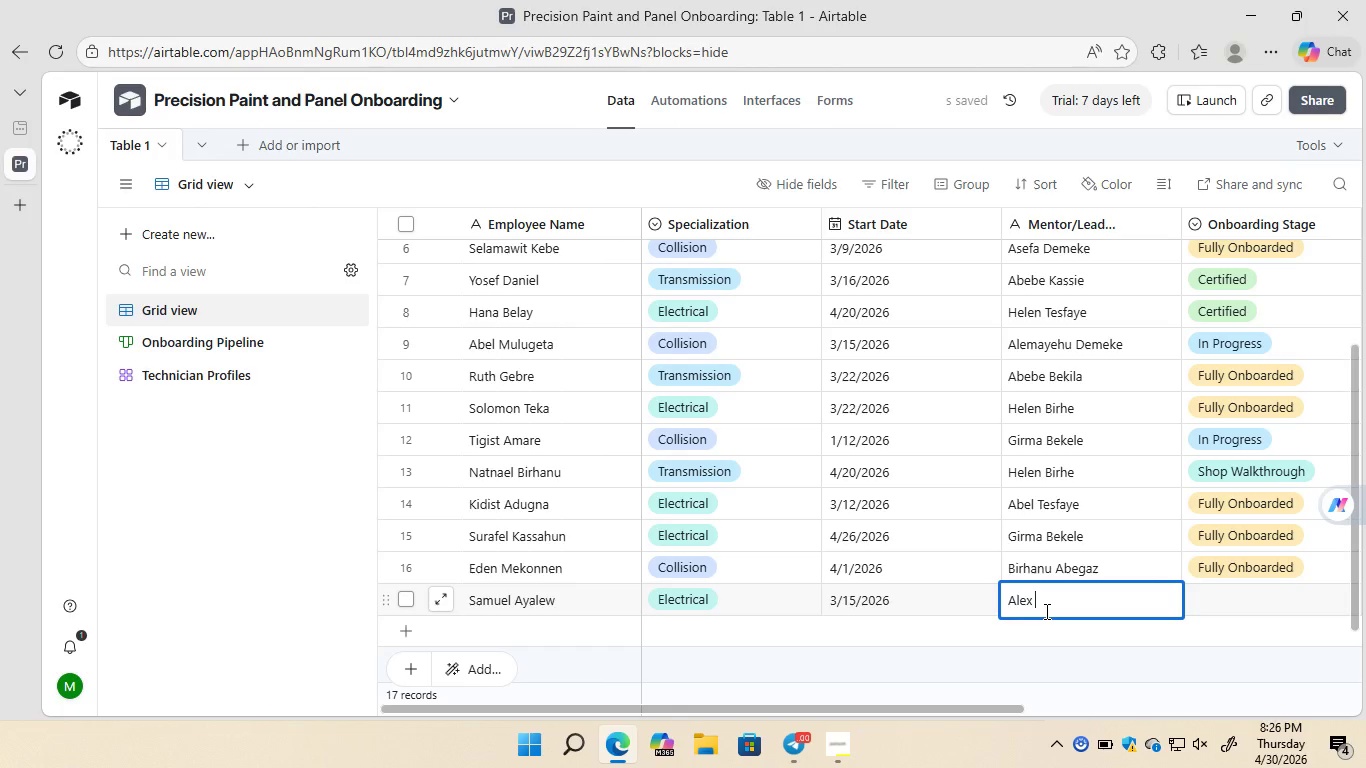 
wait(7.75)
 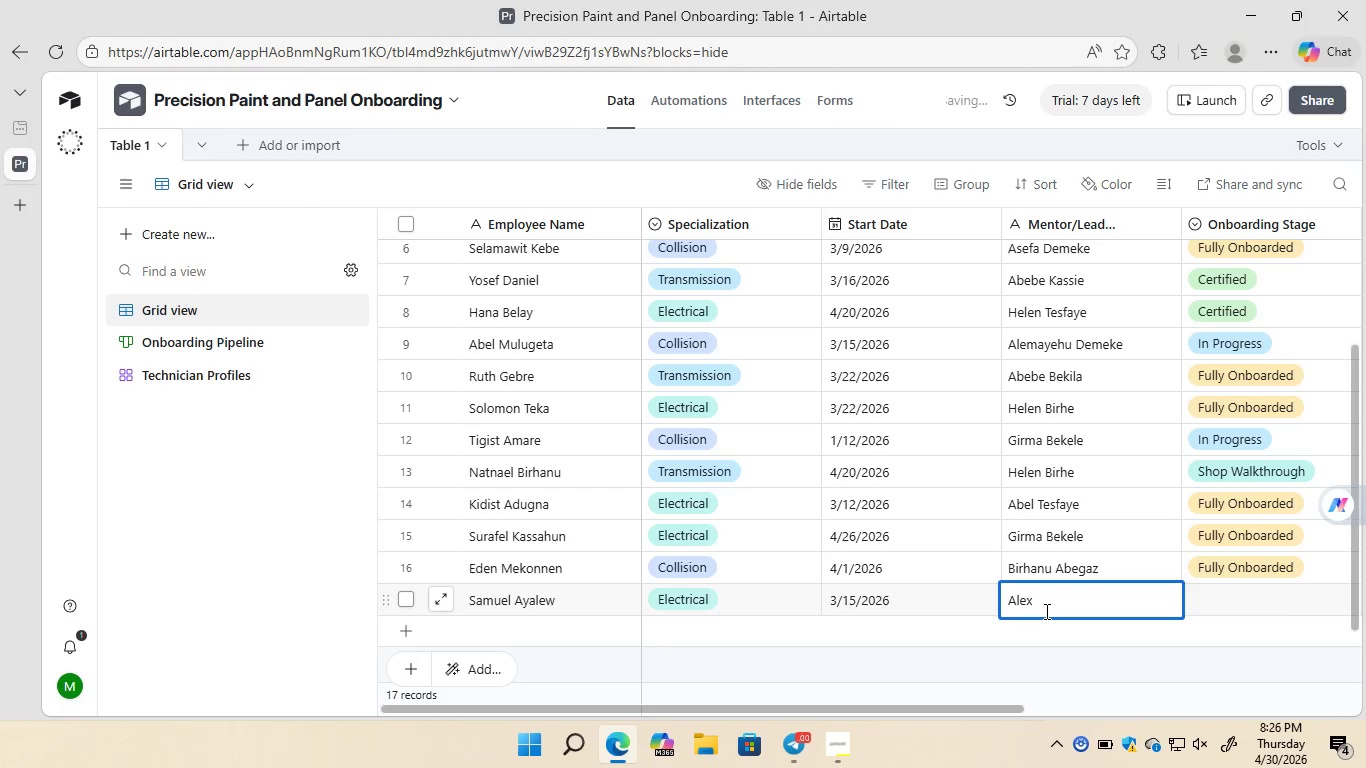 
type(Abirham)
 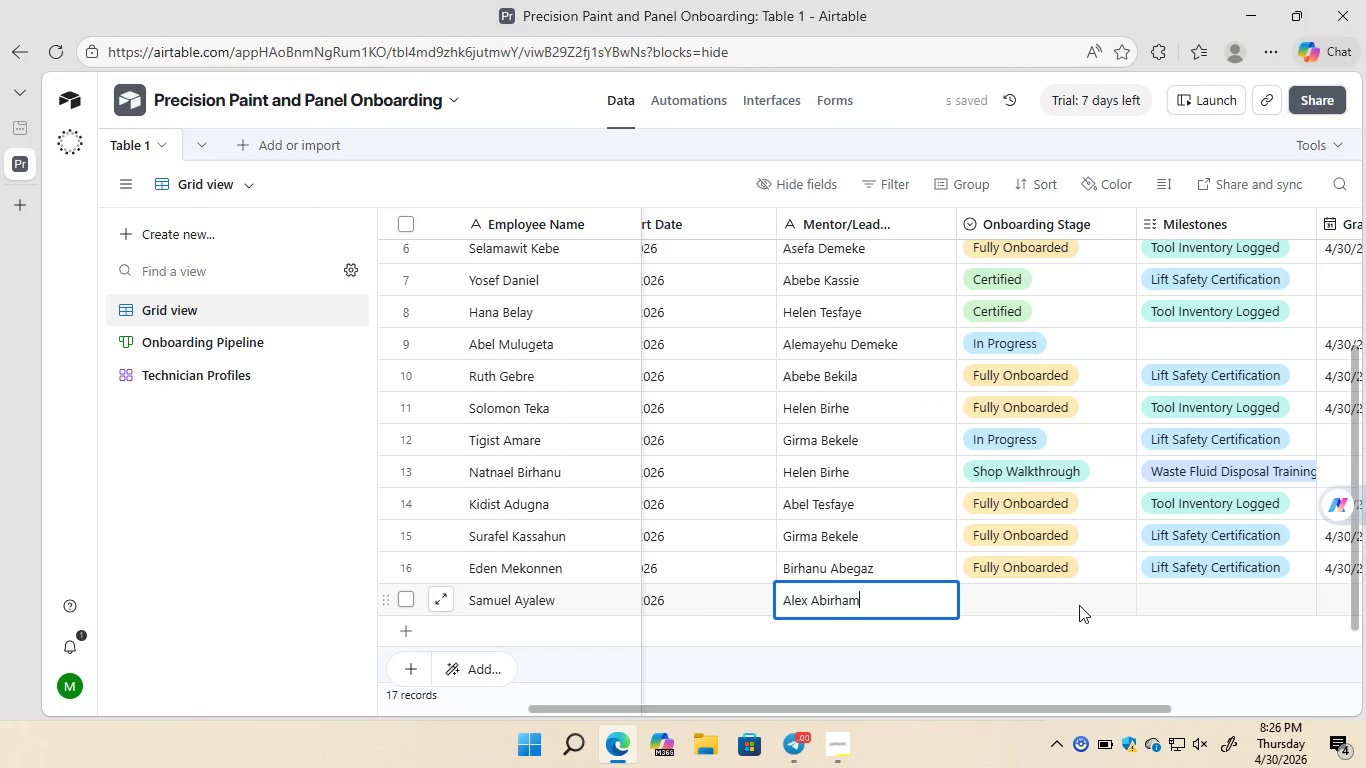 
double_click([1079, 605])
 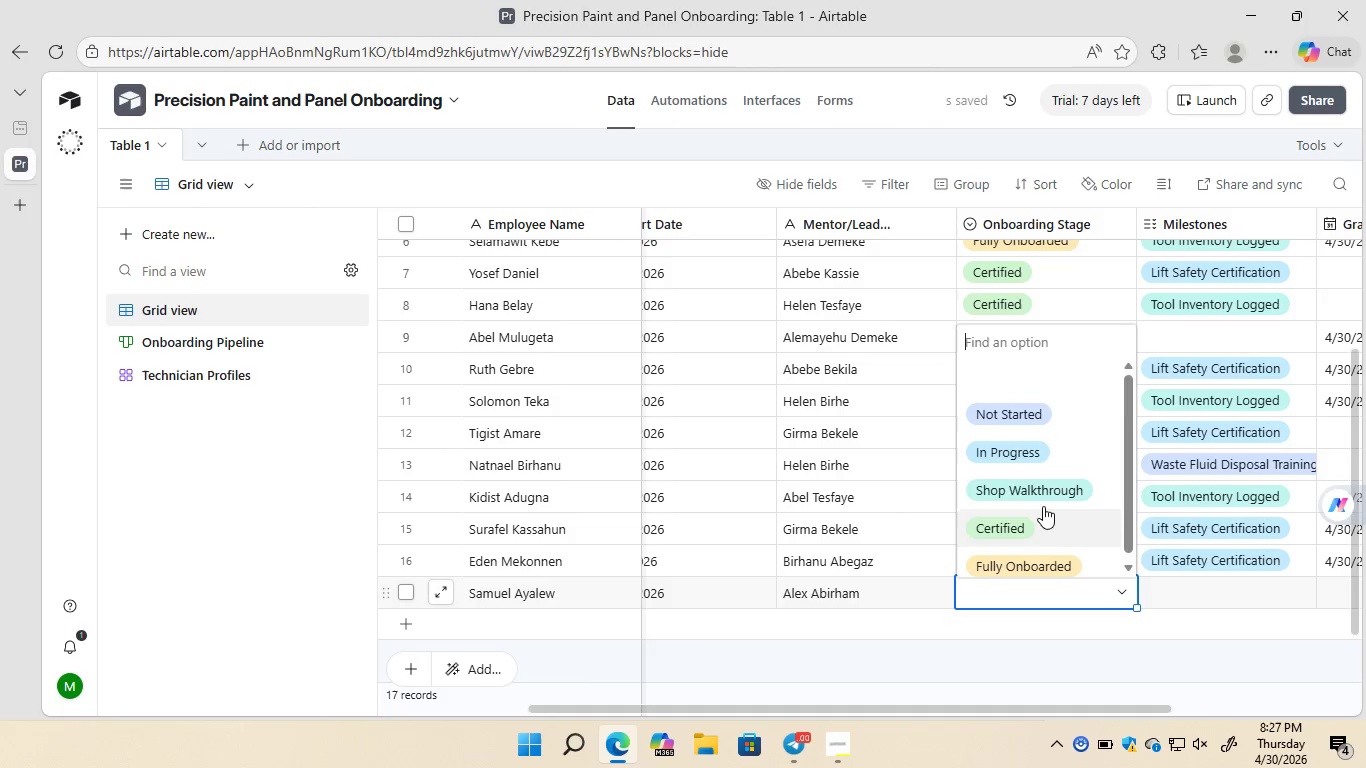 
left_click([1039, 501])
 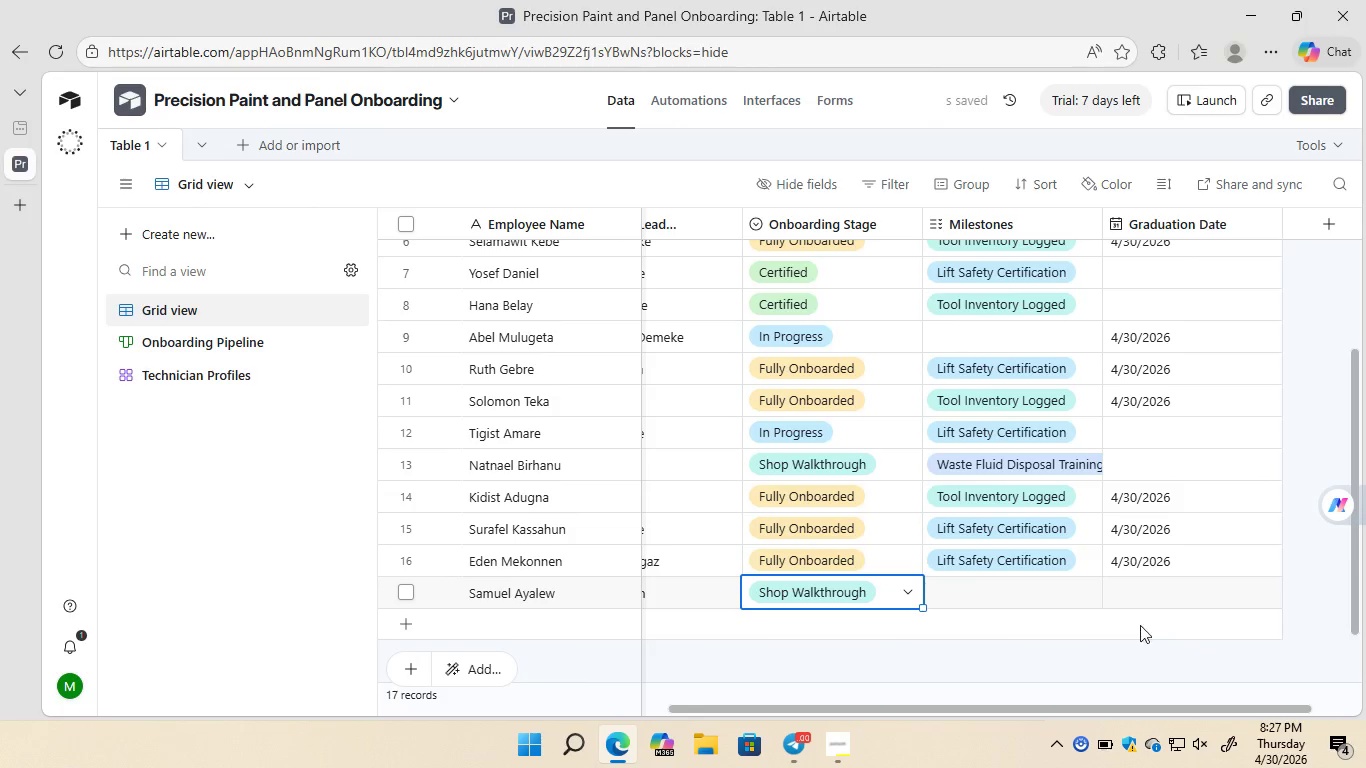 
double_click([1037, 588])
 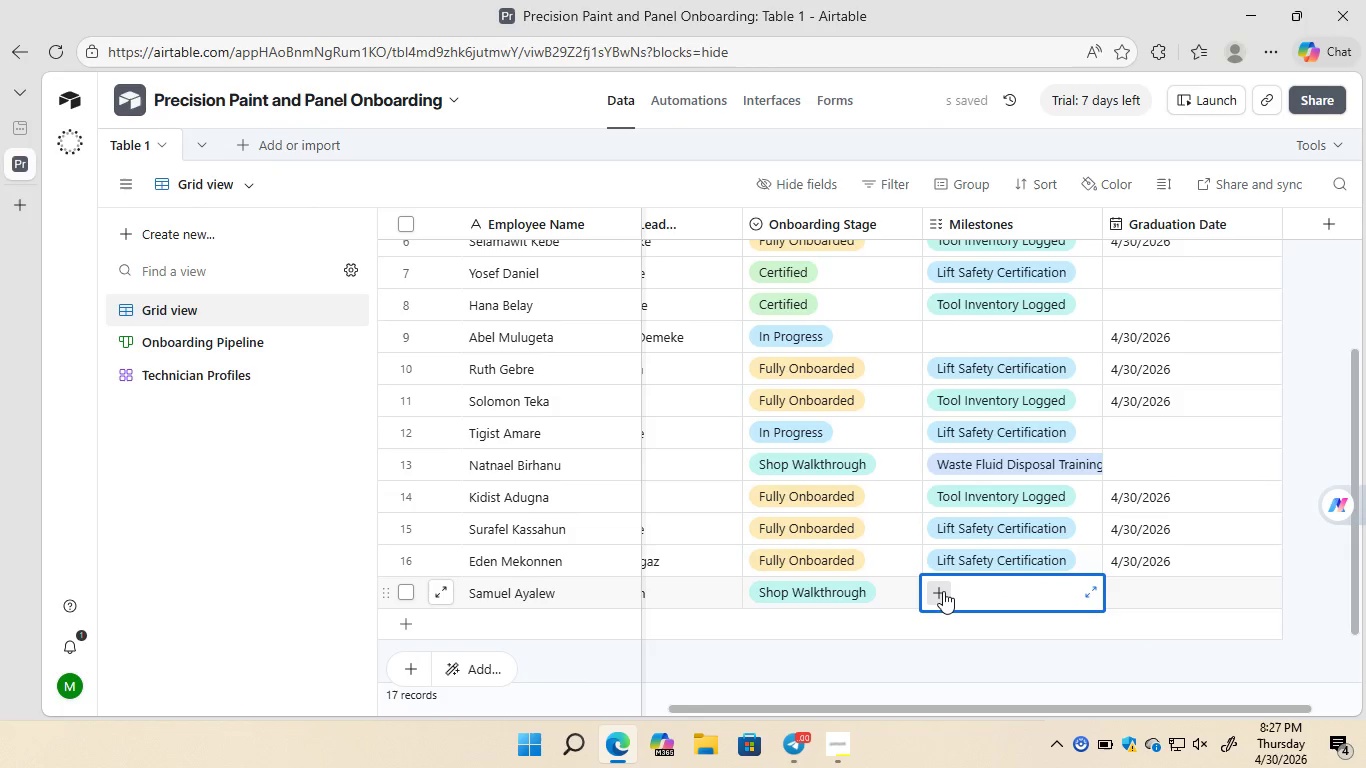 
left_click([942, 592])
 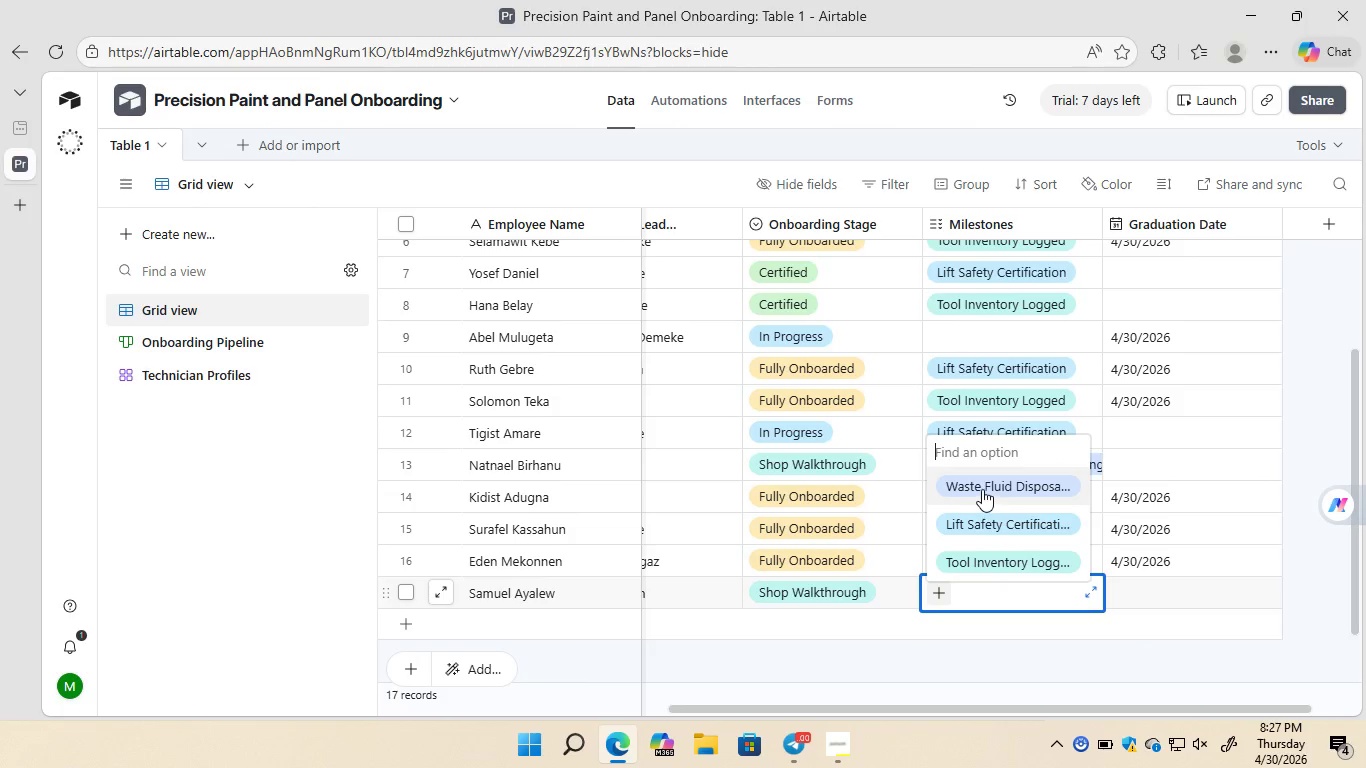 
left_click([984, 488])
 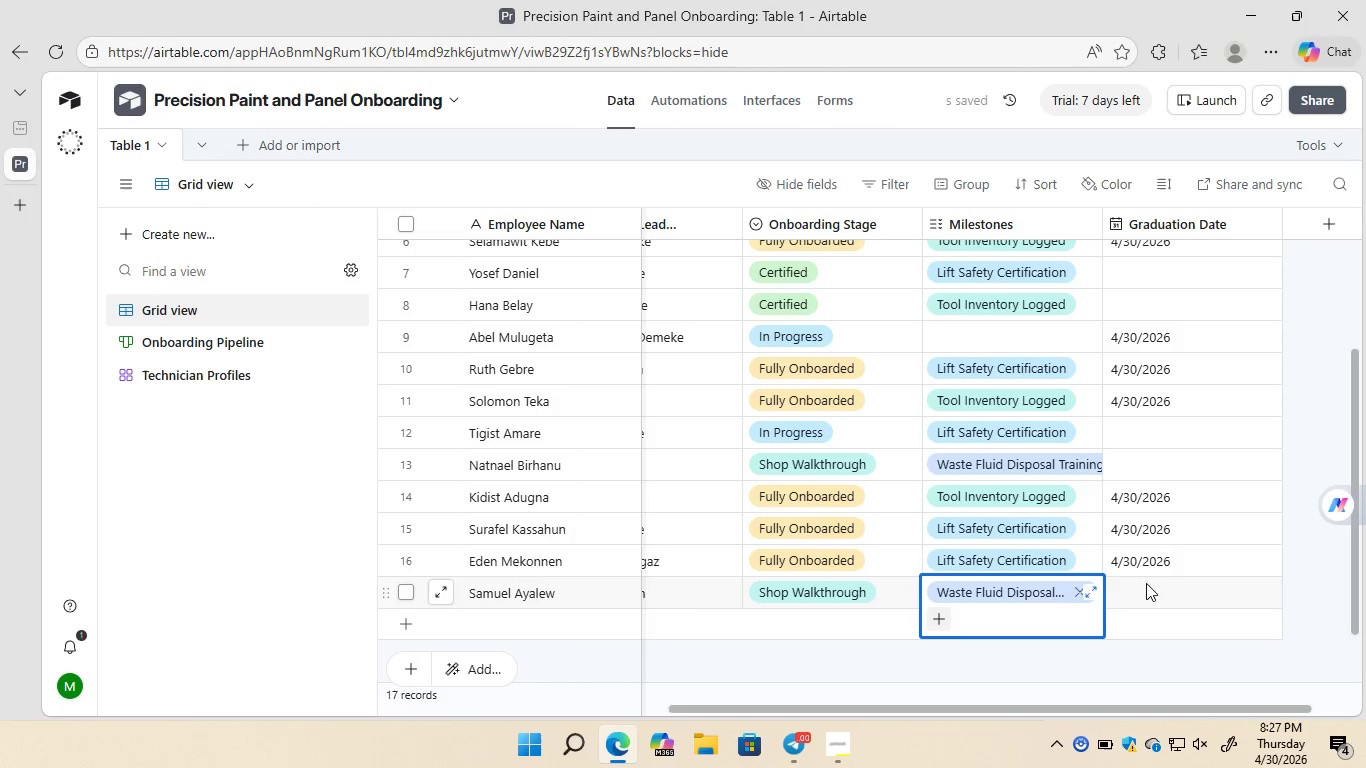 
left_click([1173, 592])
 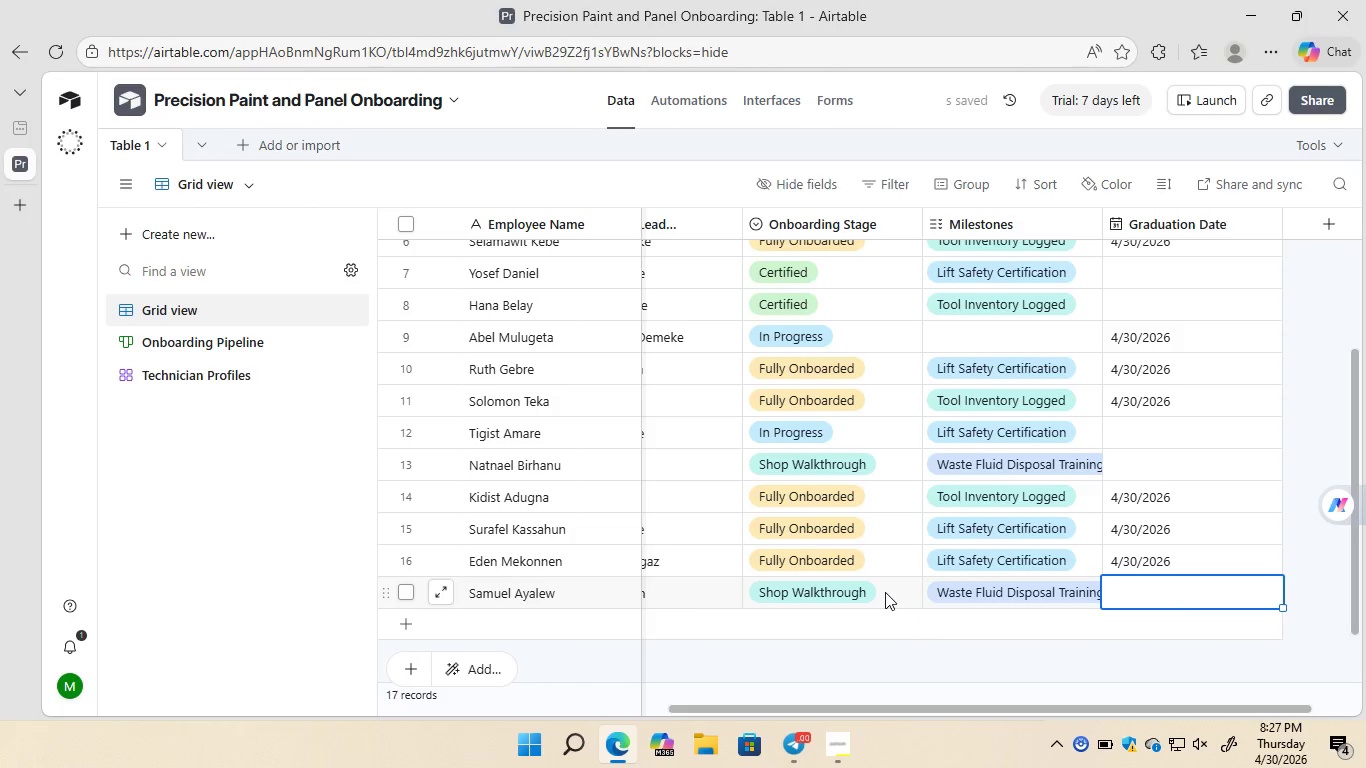 
left_click([884, 592])
 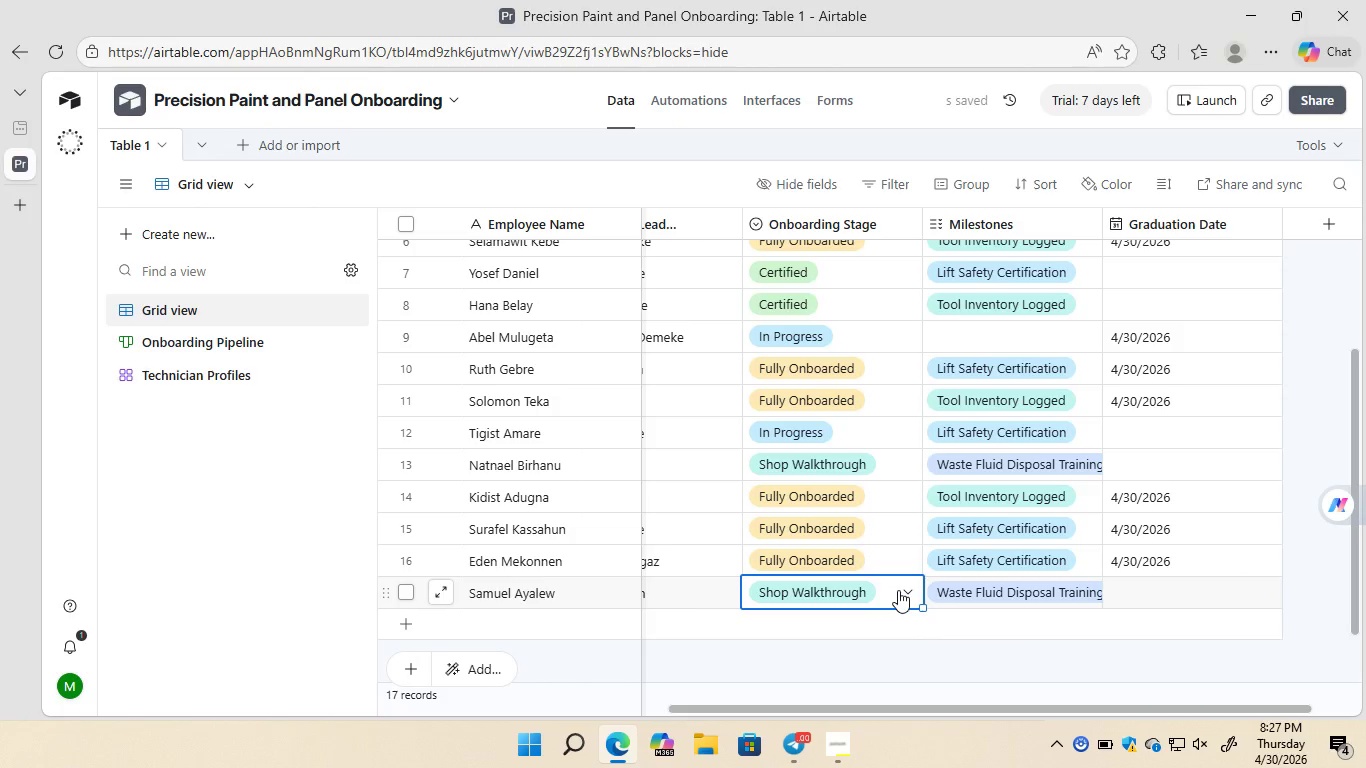 
left_click([898, 590])
 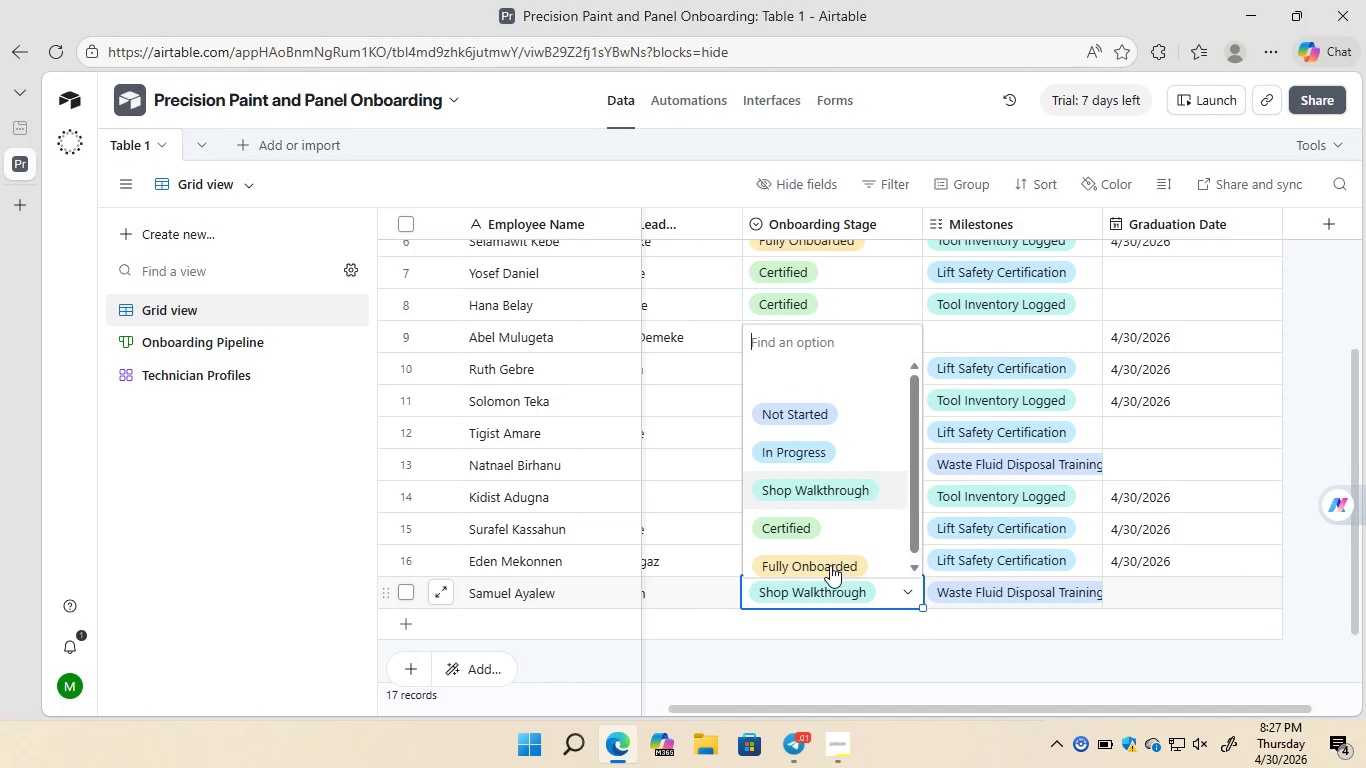 
left_click([830, 565])
 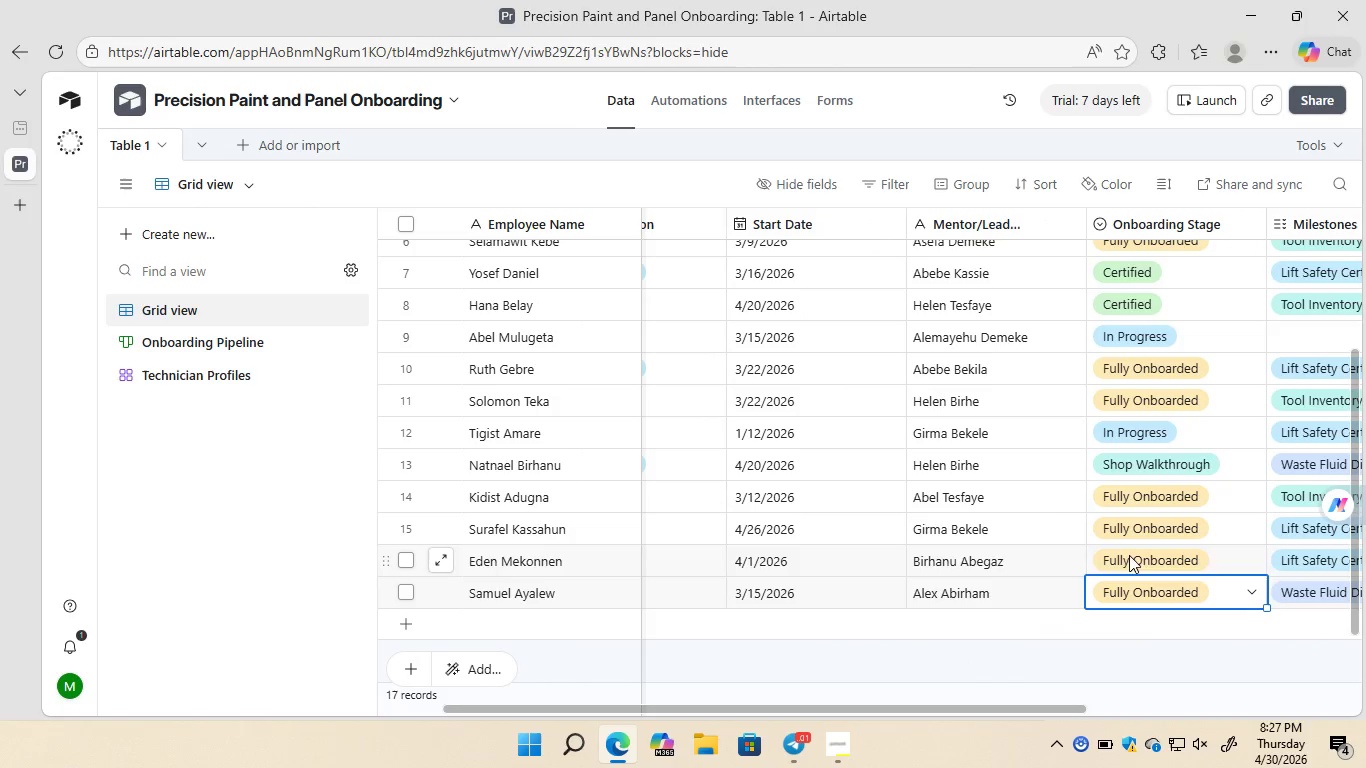 
wait(12.98)
 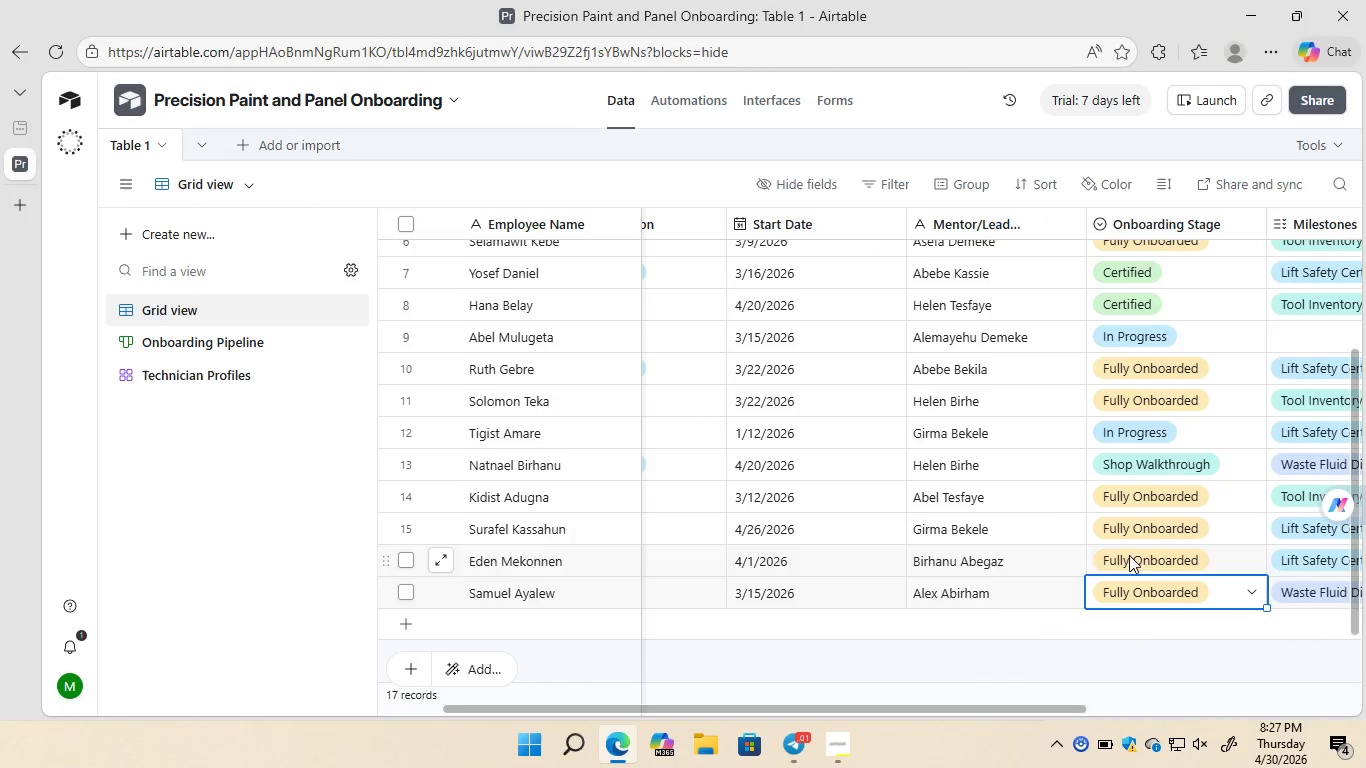 
left_click([209, 379])
 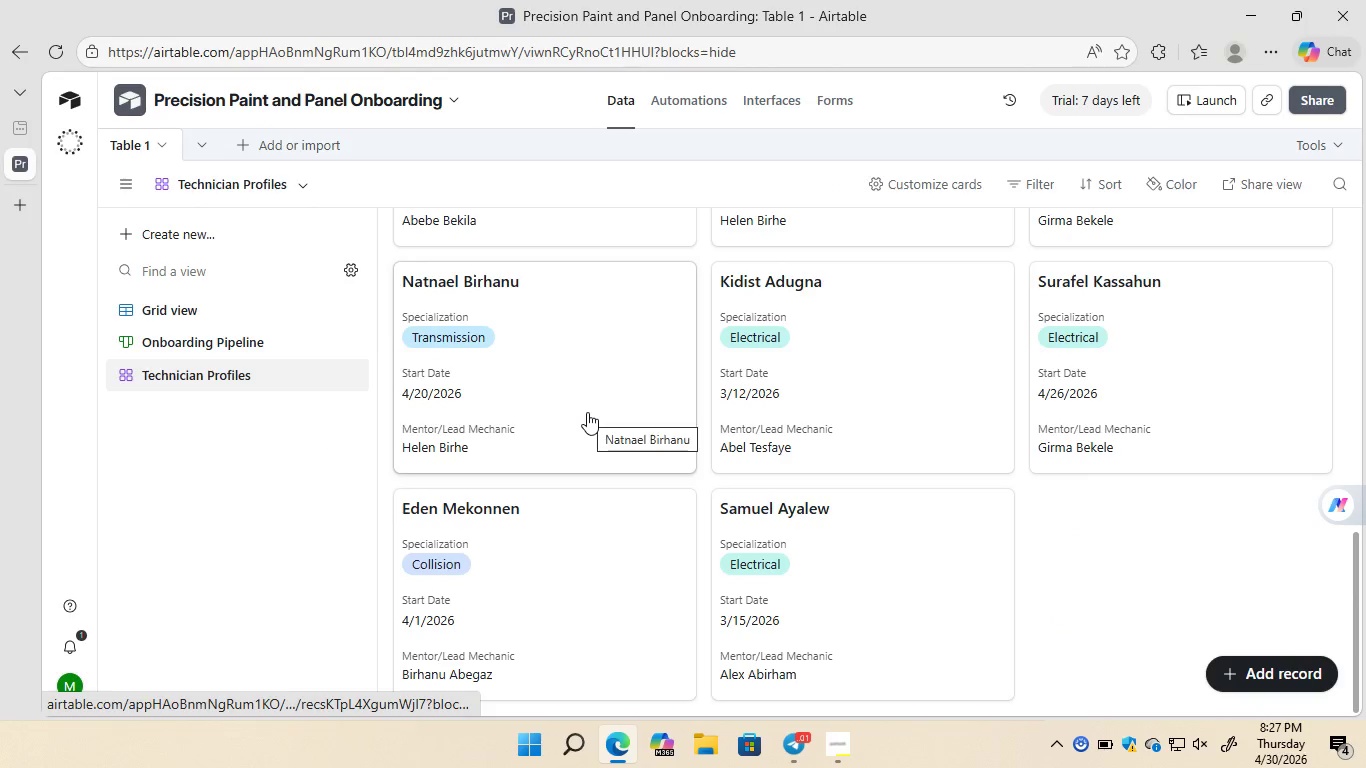 
wait(11.56)
 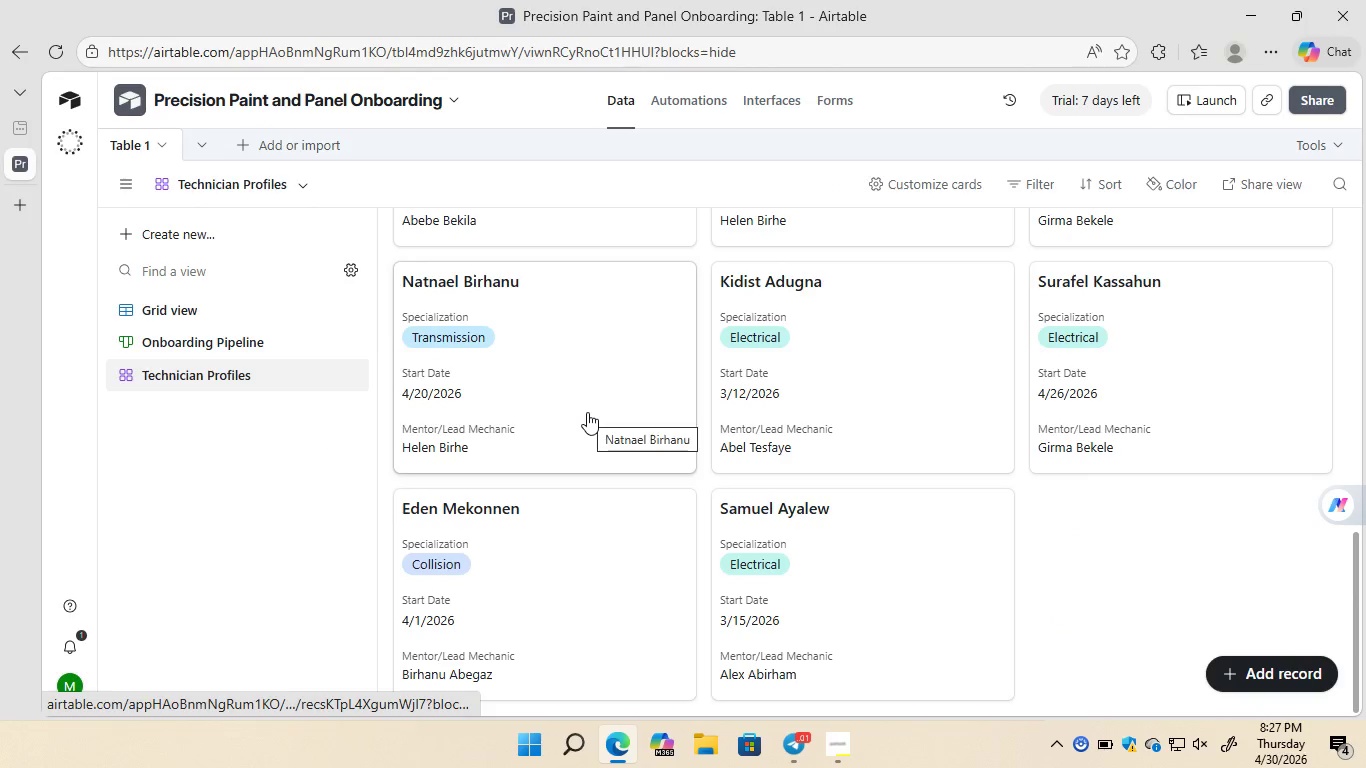 
left_click([228, 337])
 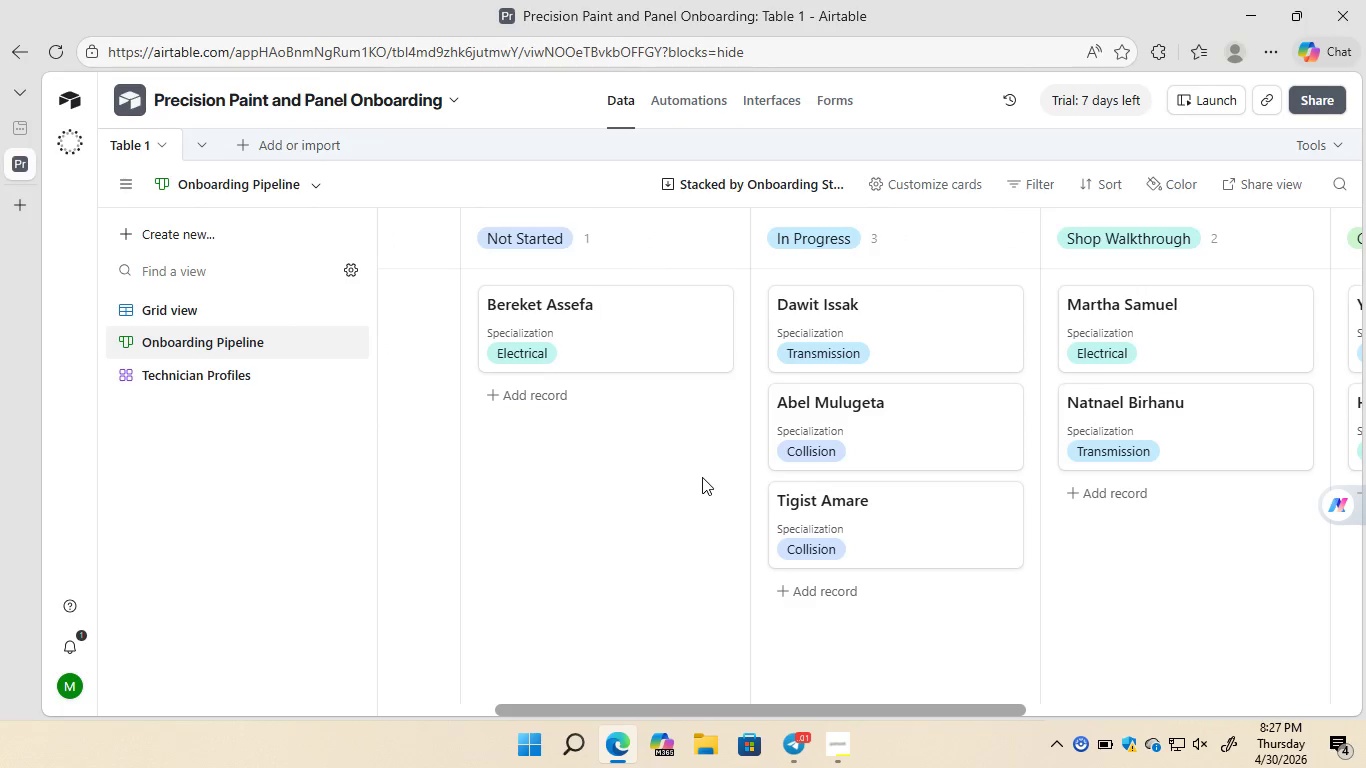 
wait(8.48)
 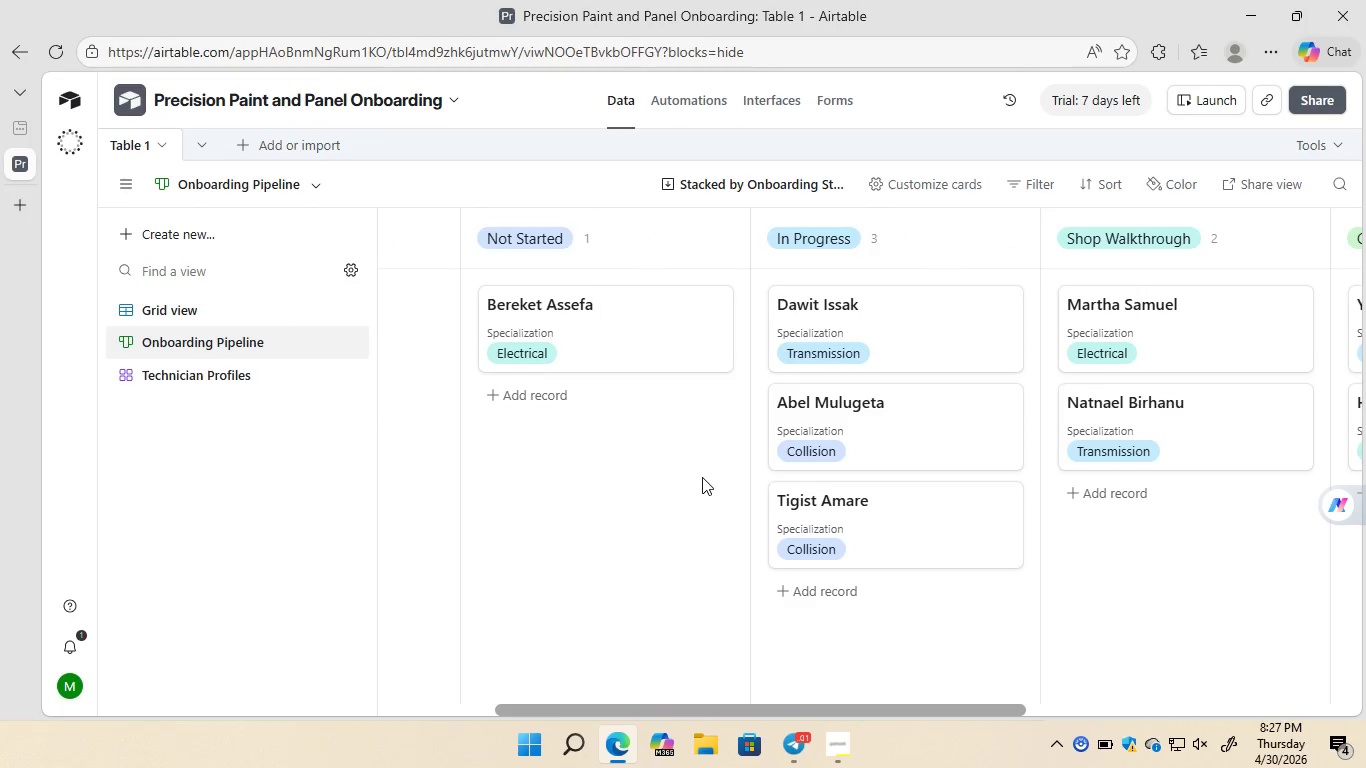 
left_click_drag(start_coordinate=[1296, 407], to_coordinate=[1301, 676])
 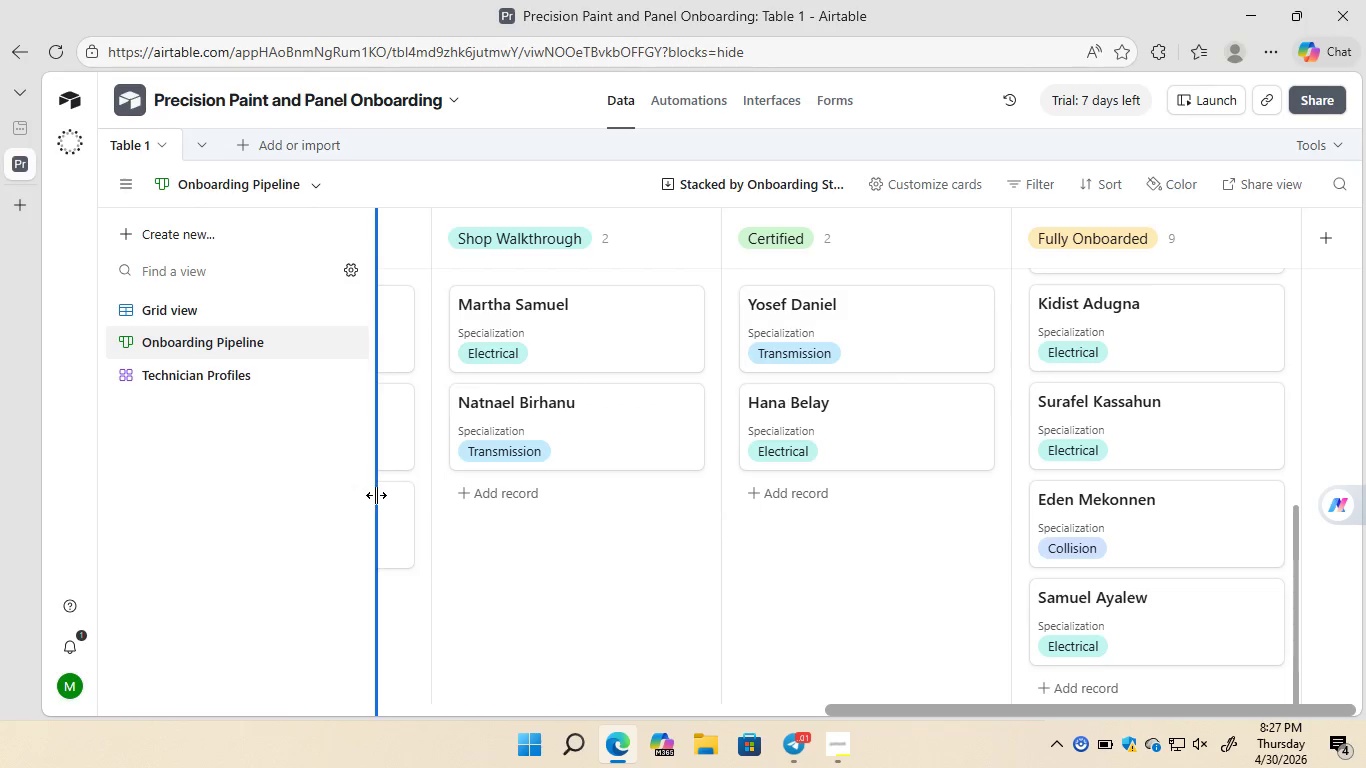 
wait(5.14)
 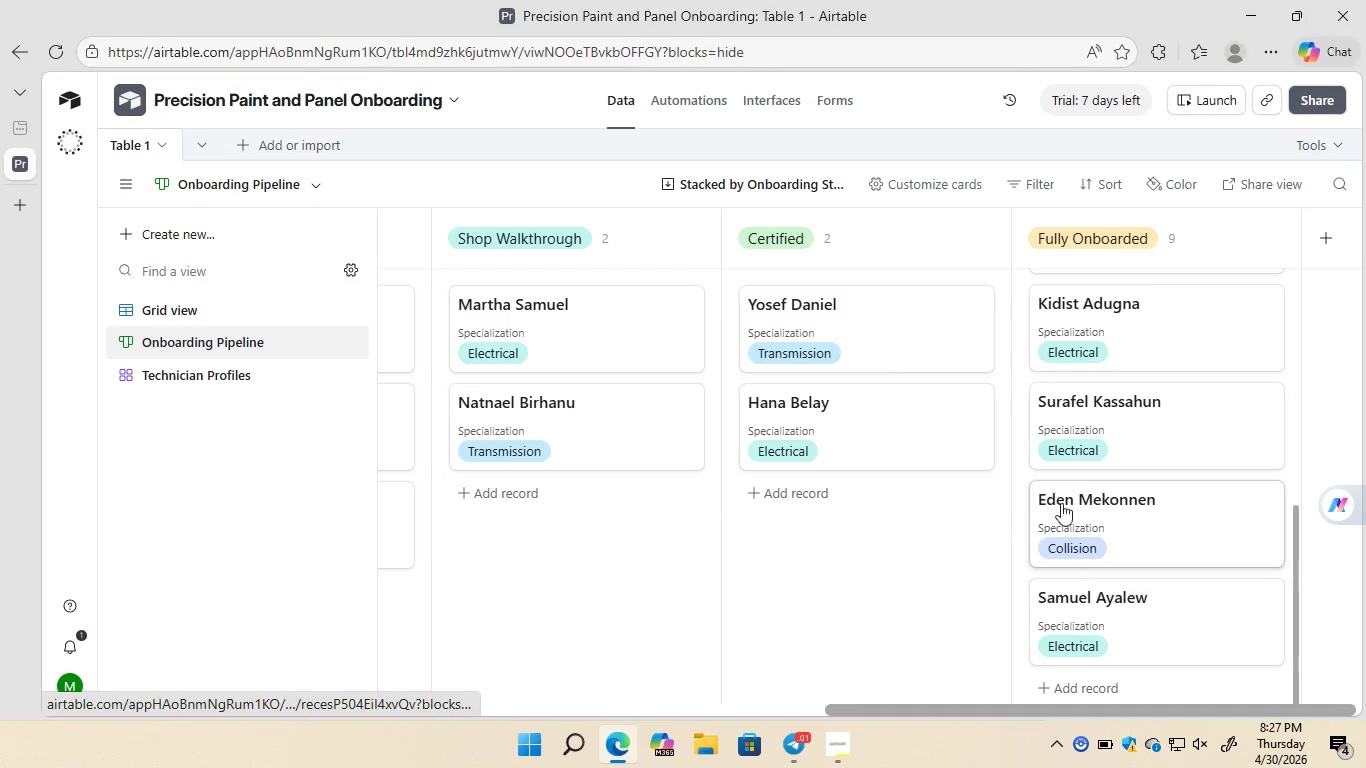 
left_click([193, 307])
 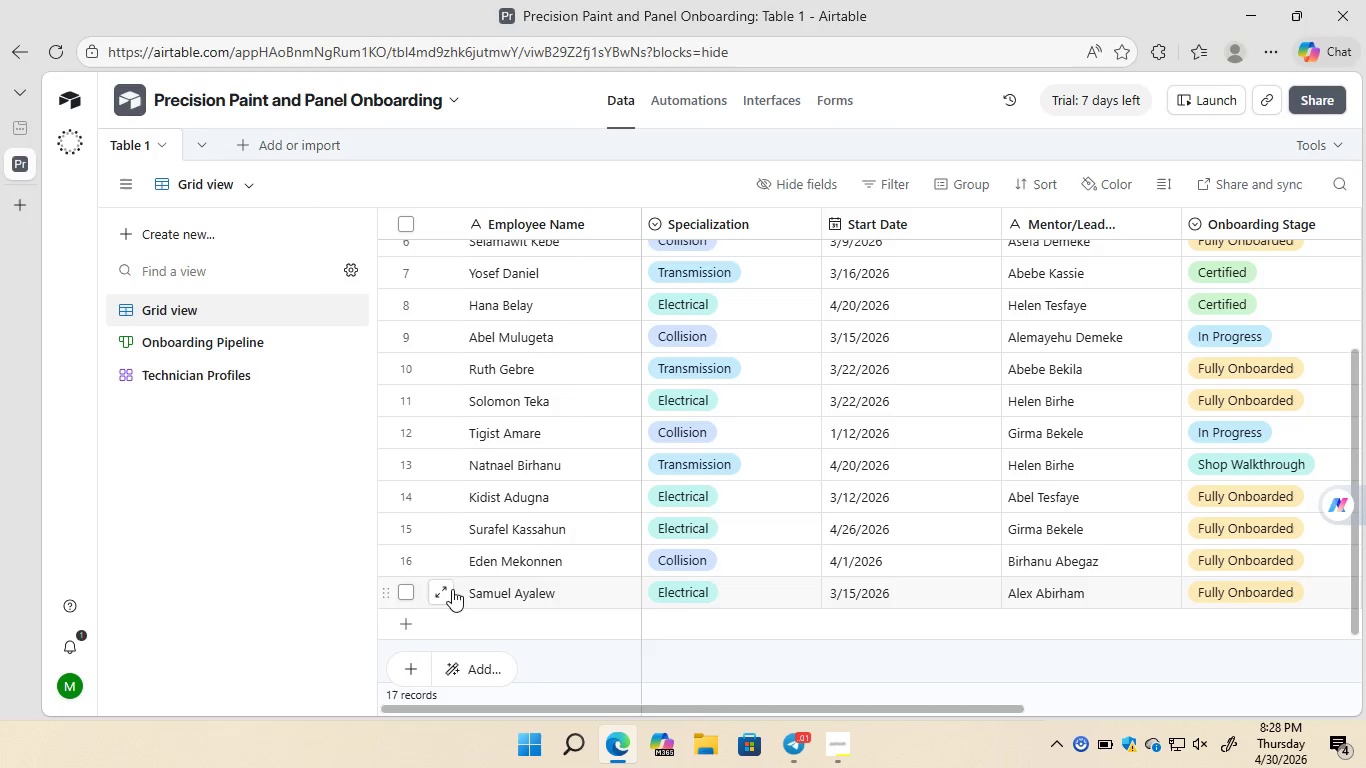 
wait(5.66)
 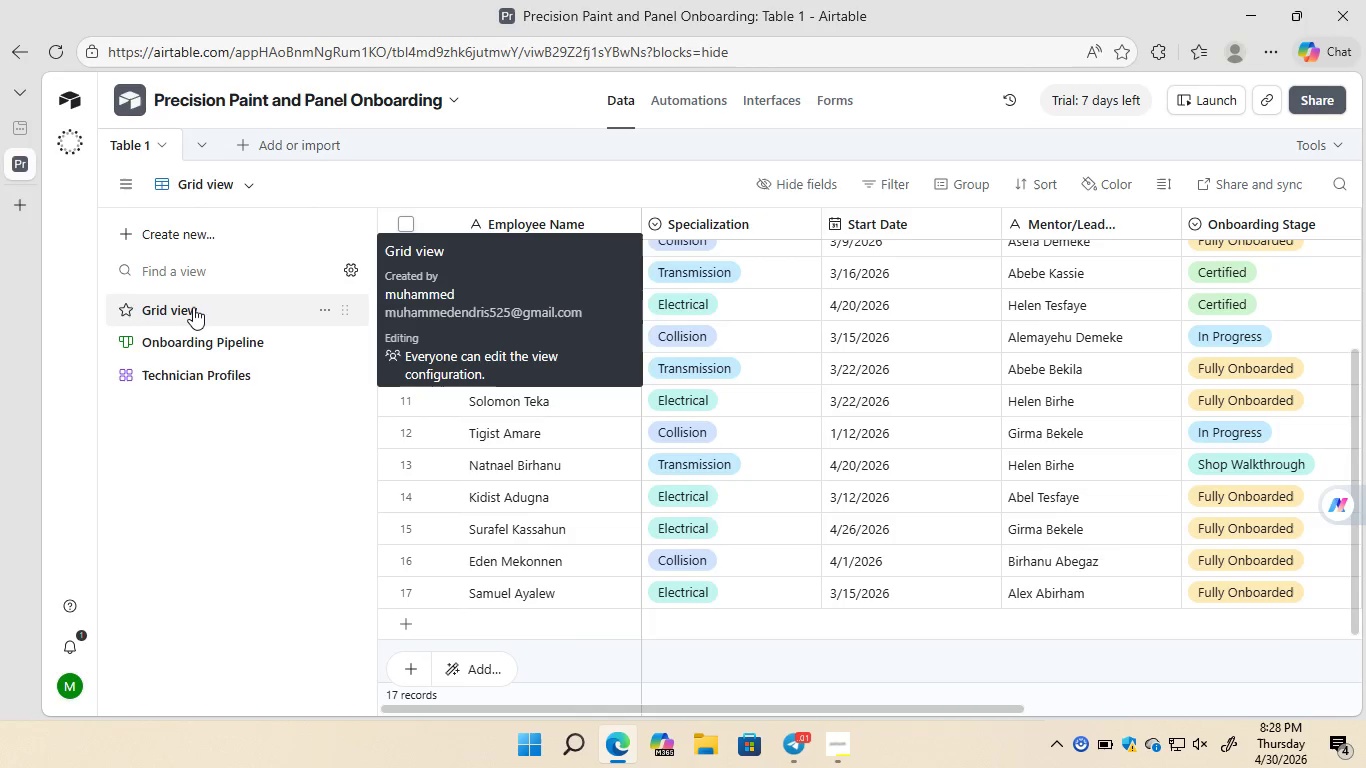 
left_click([405, 593])
 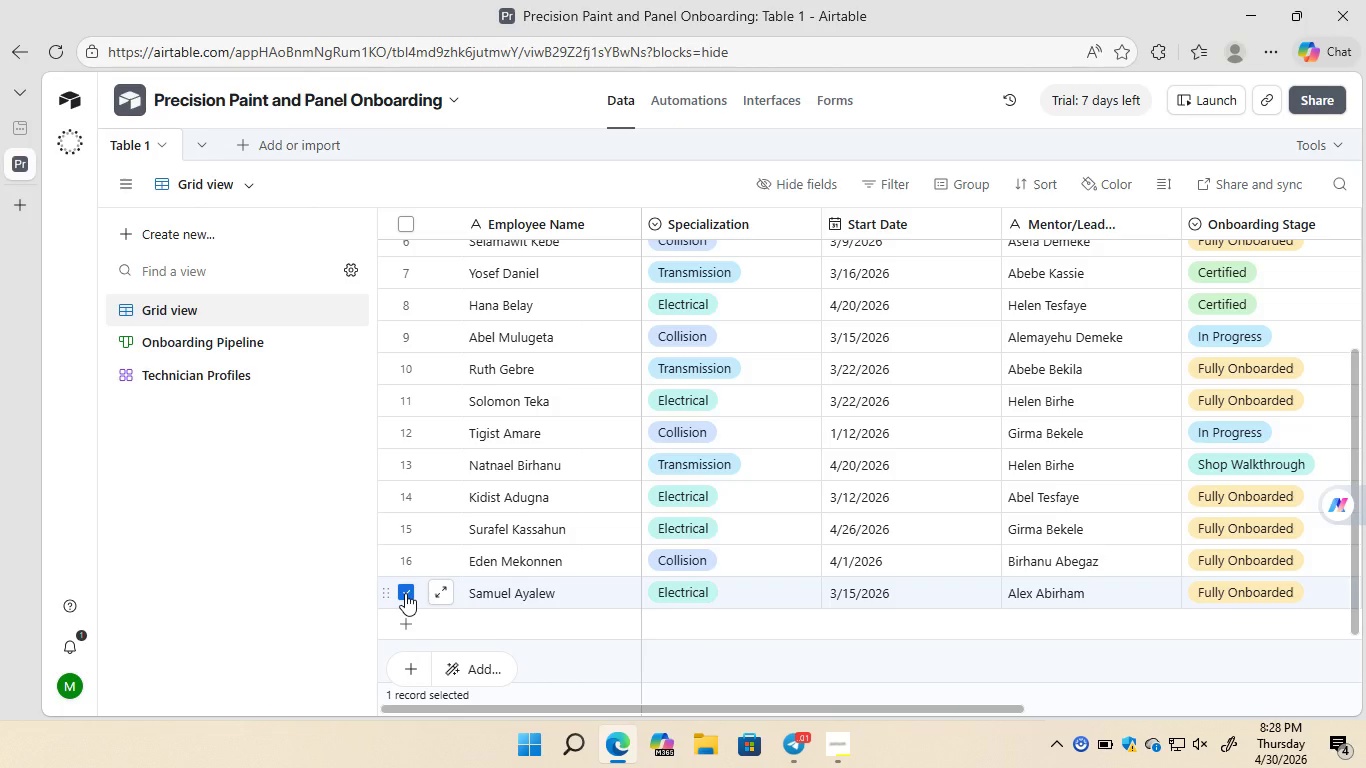 
right_click([405, 593])
 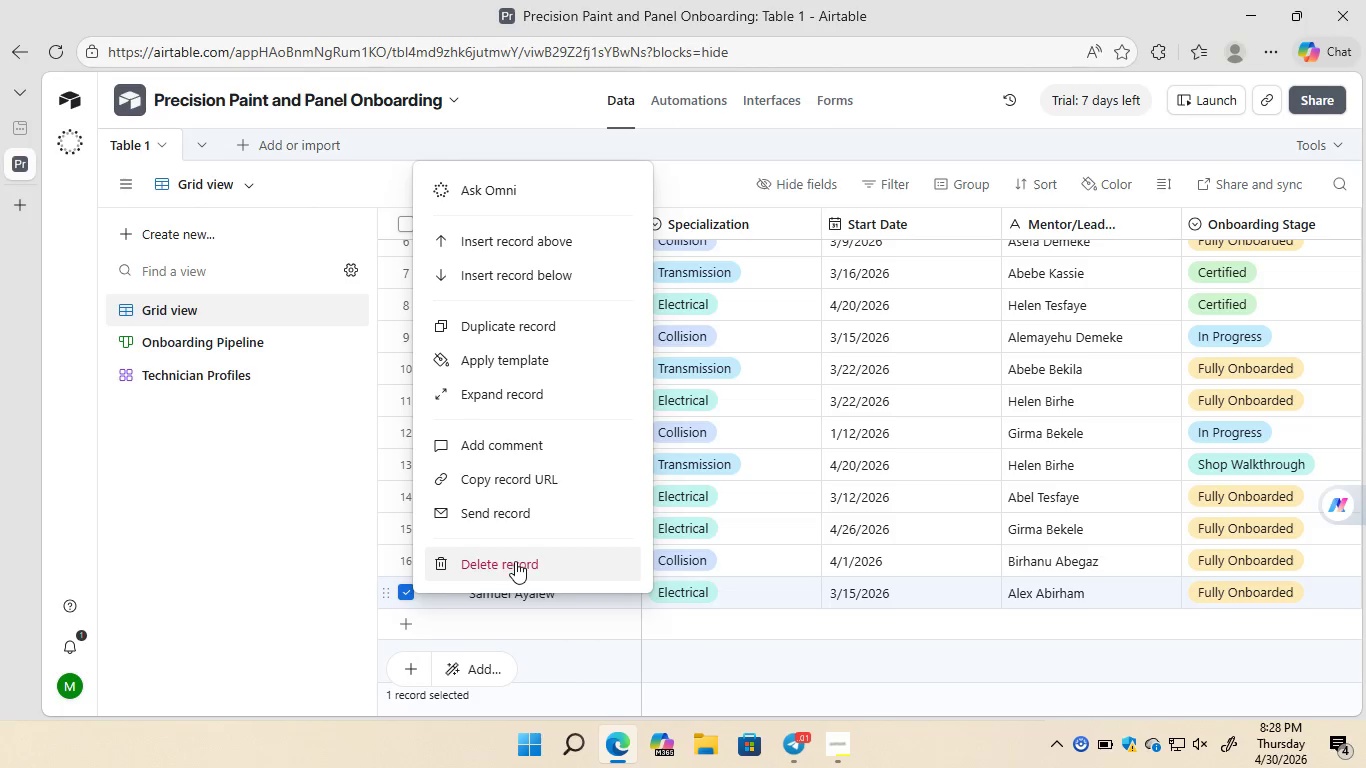 
left_click([515, 561])
 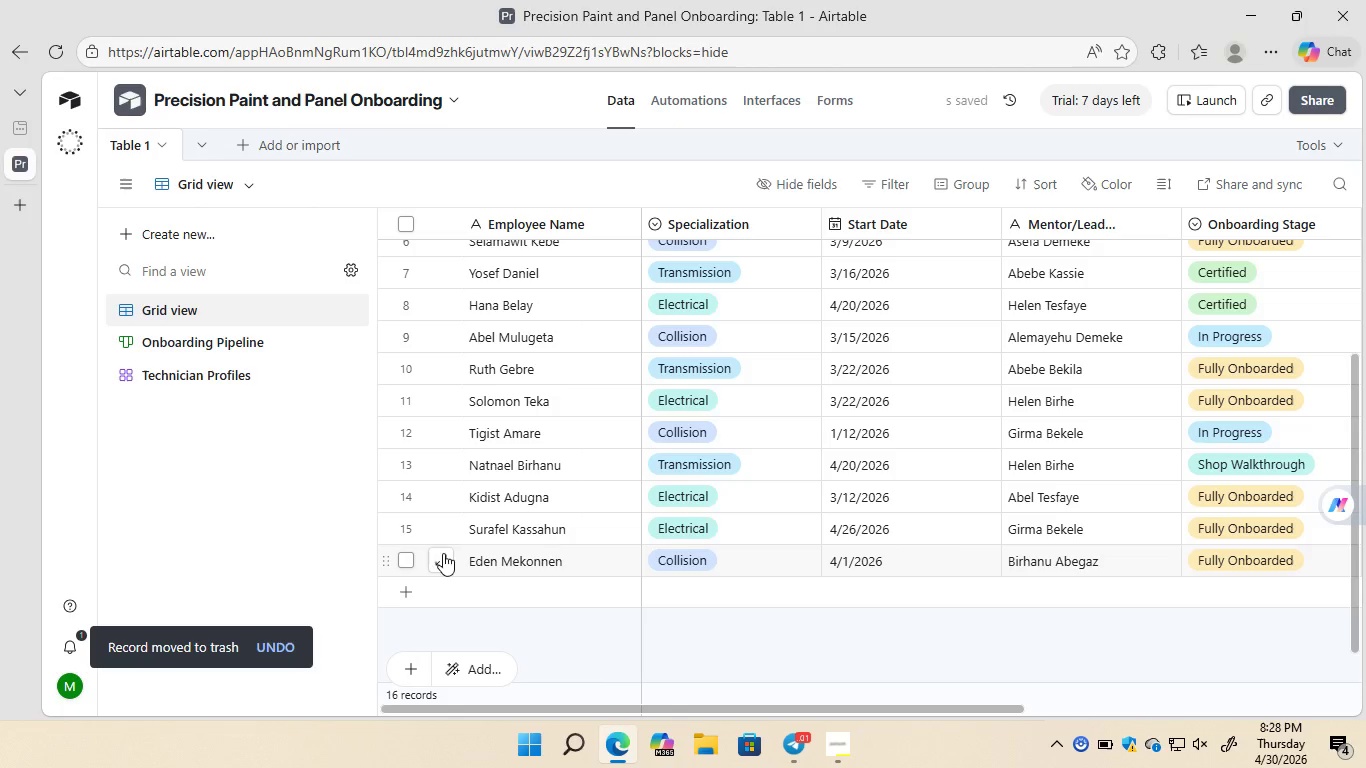 
wait(6.2)
 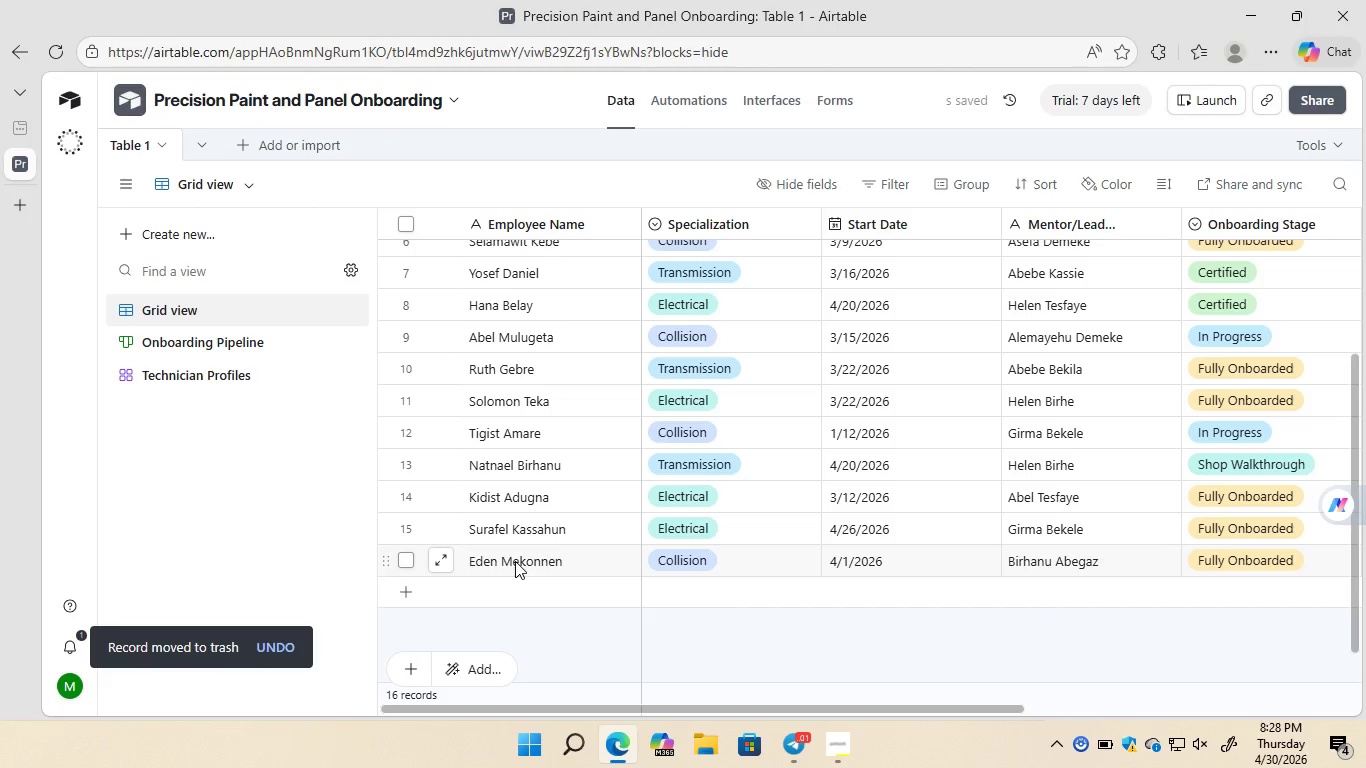 
left_click([408, 562])
 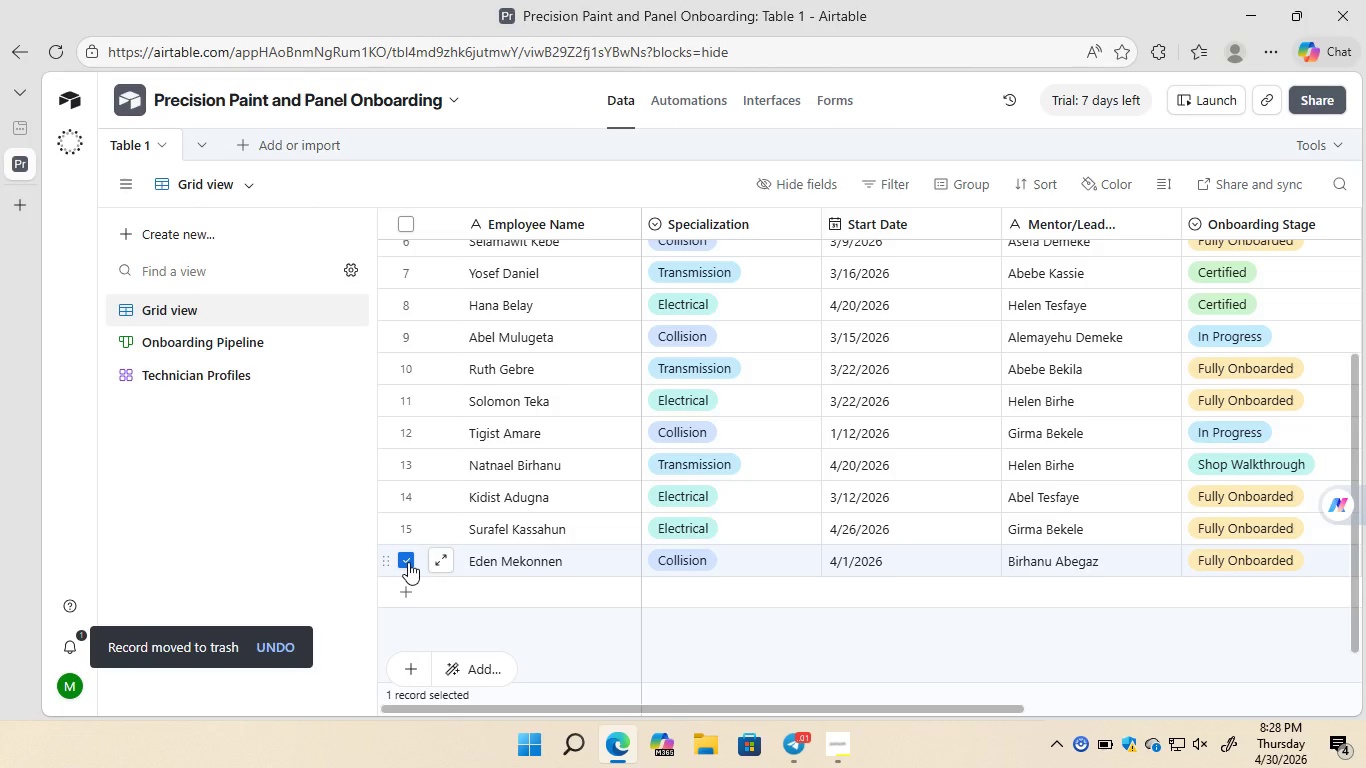 
right_click([408, 562])
 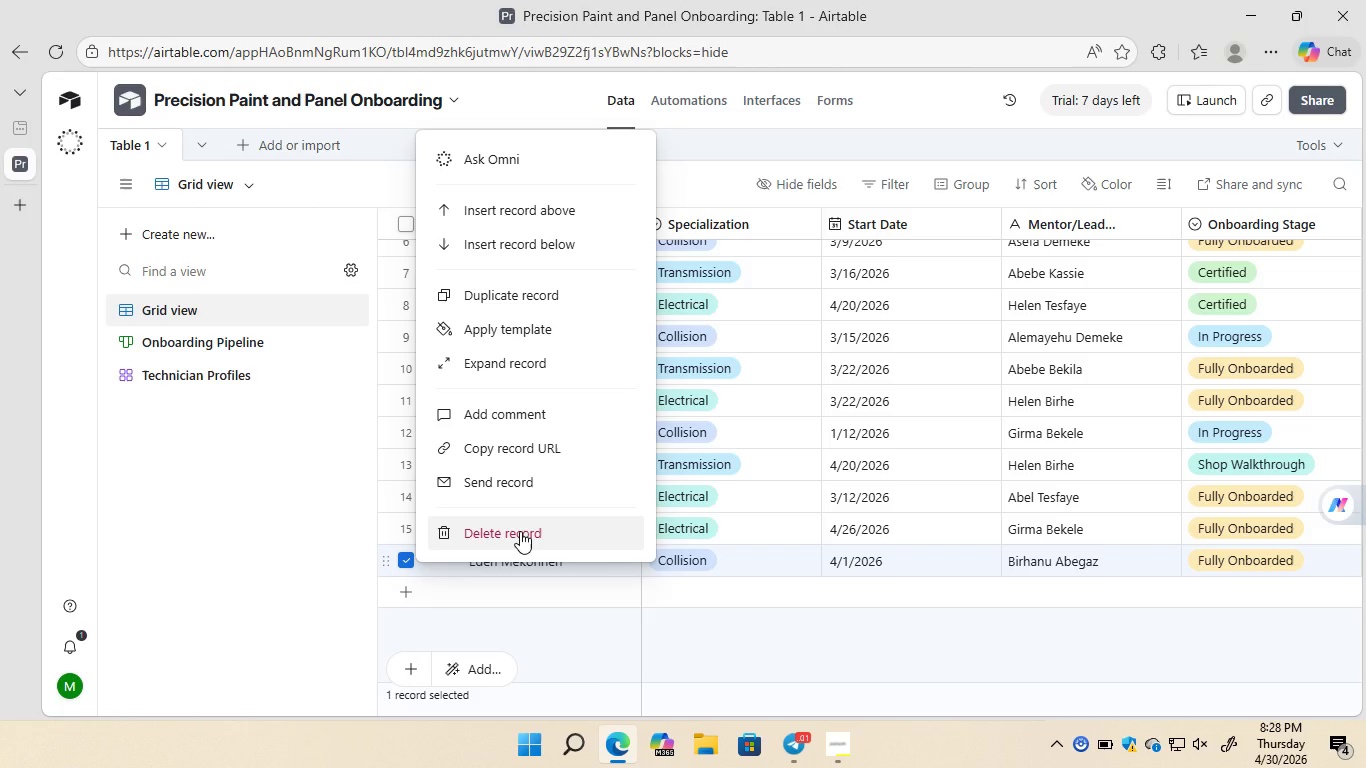 
left_click([520, 531])
 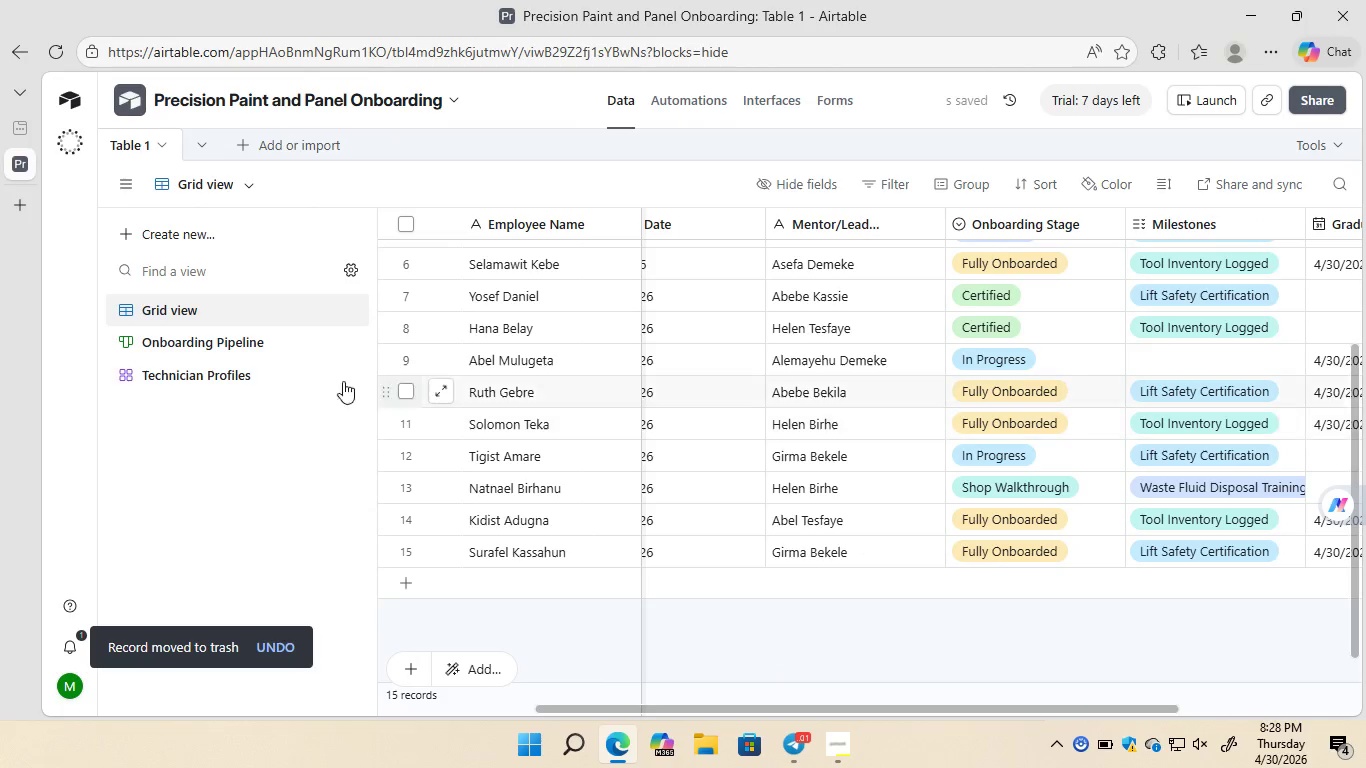 
wait(7.06)
 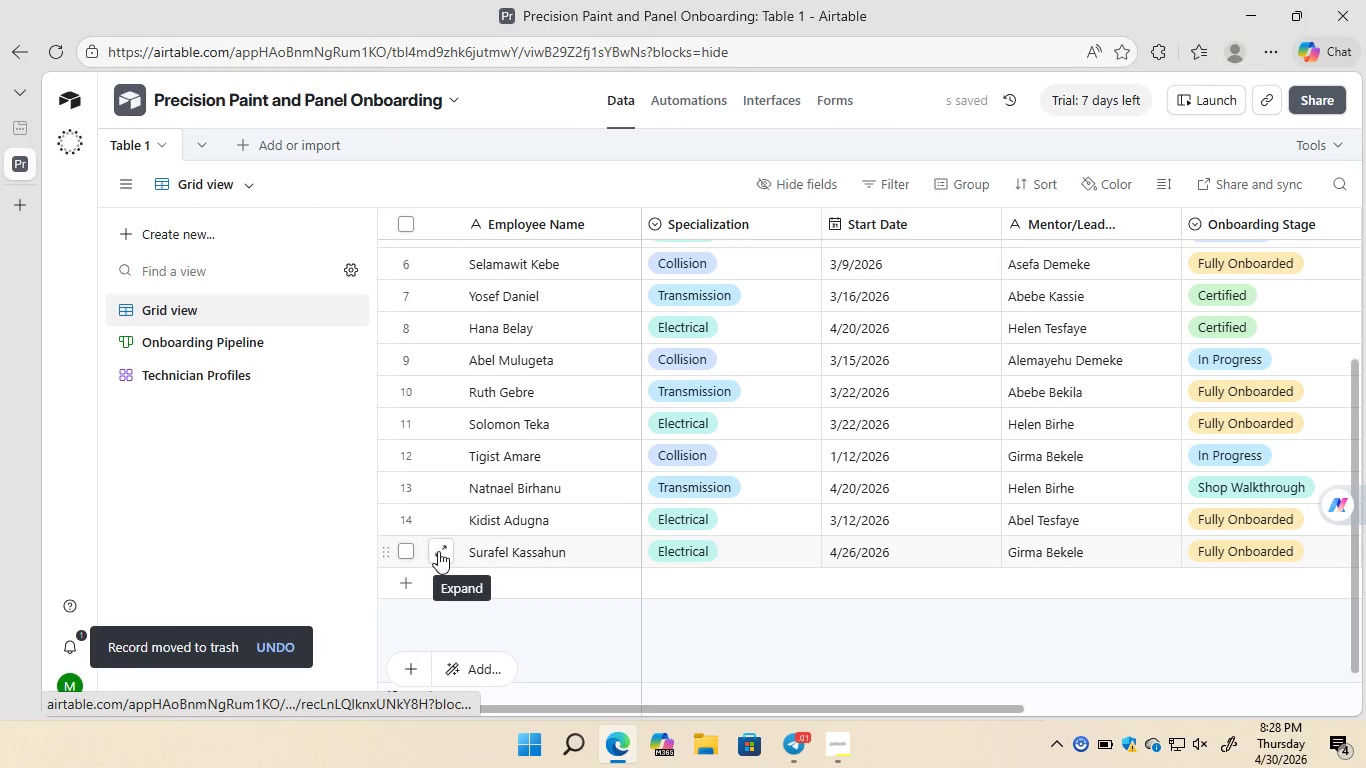 
left_click([219, 345])
 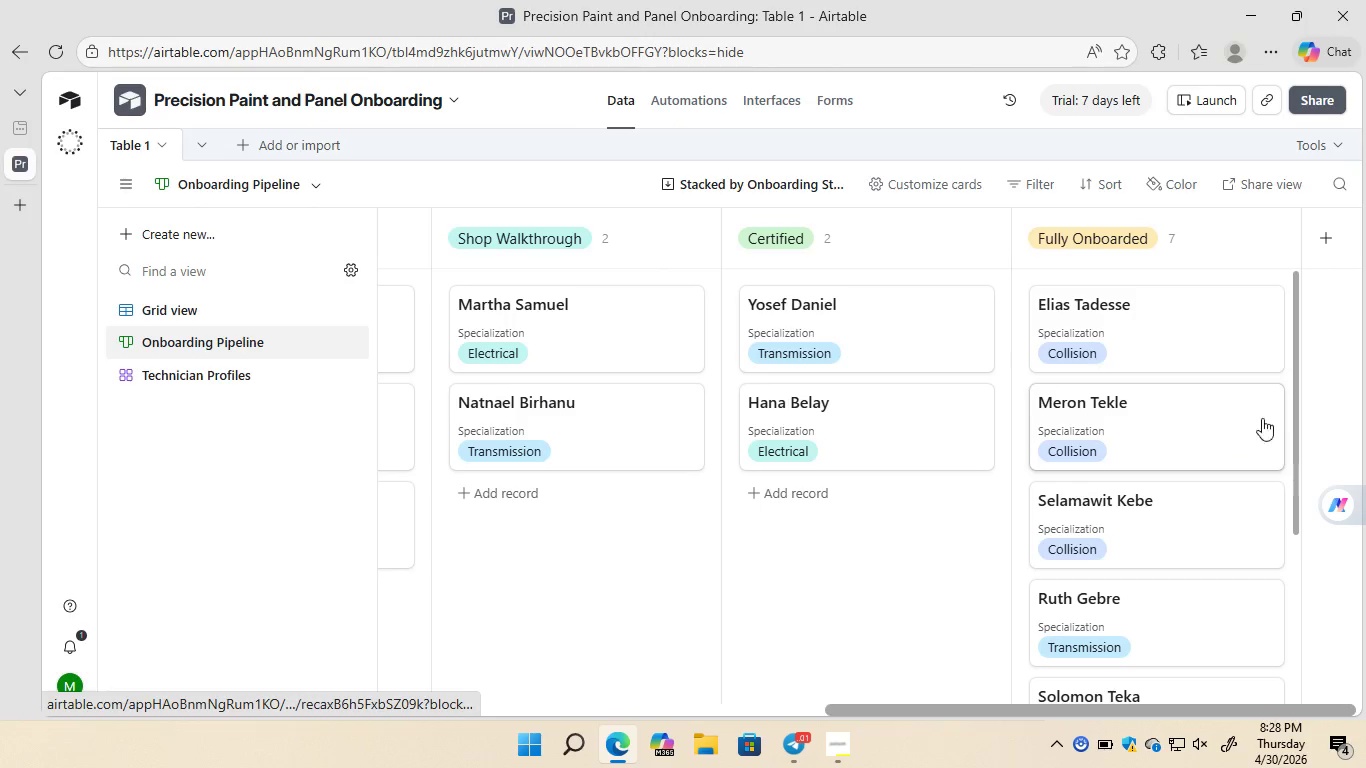 
left_click_drag(start_coordinate=[1291, 416], to_coordinate=[1293, 623])
 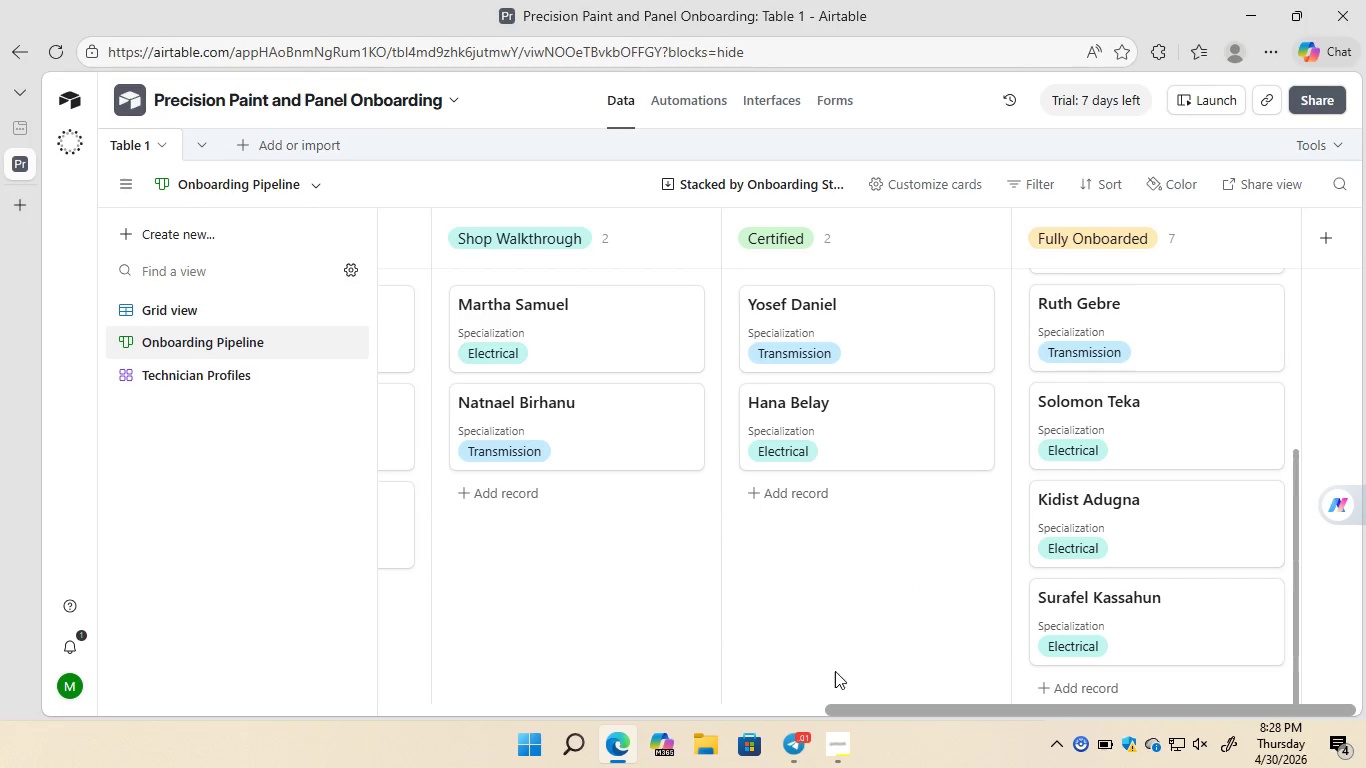 
wait(5.69)
 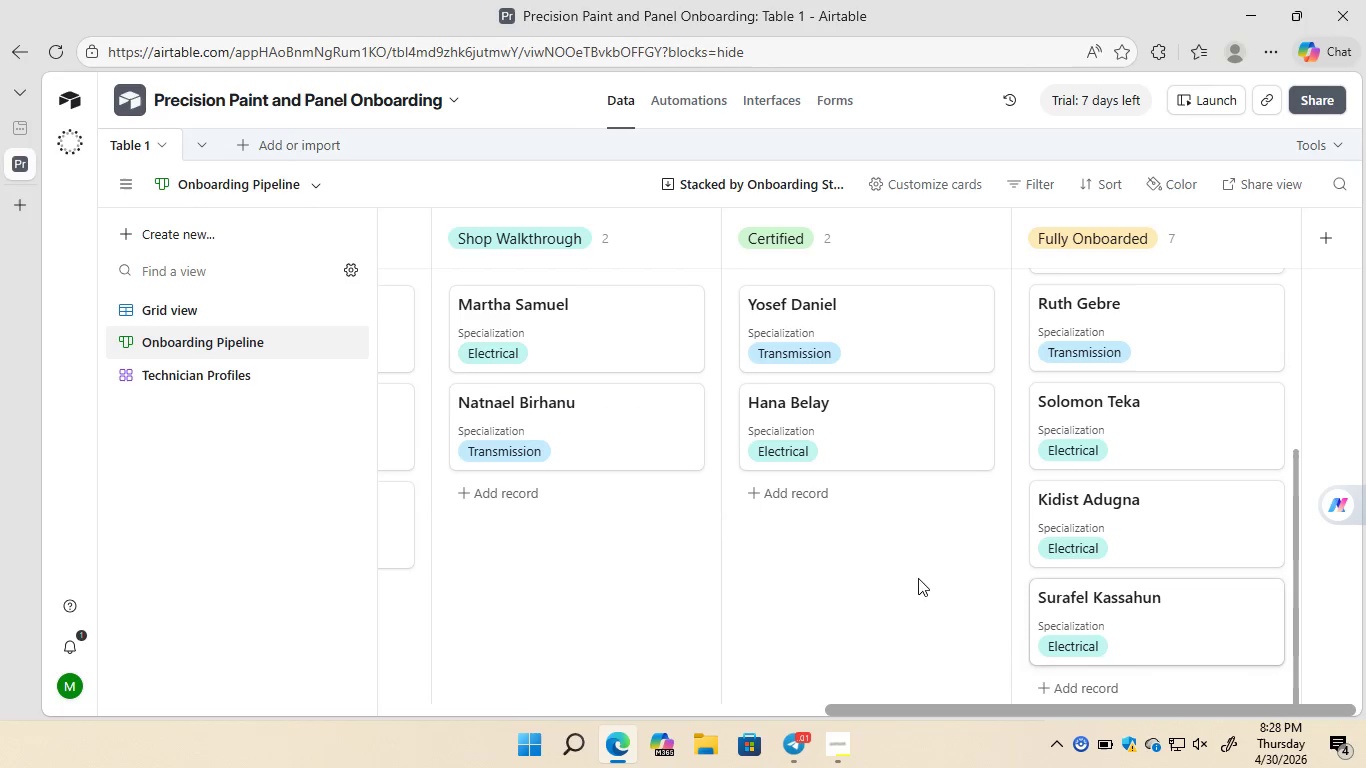 
left_click([844, 705])
 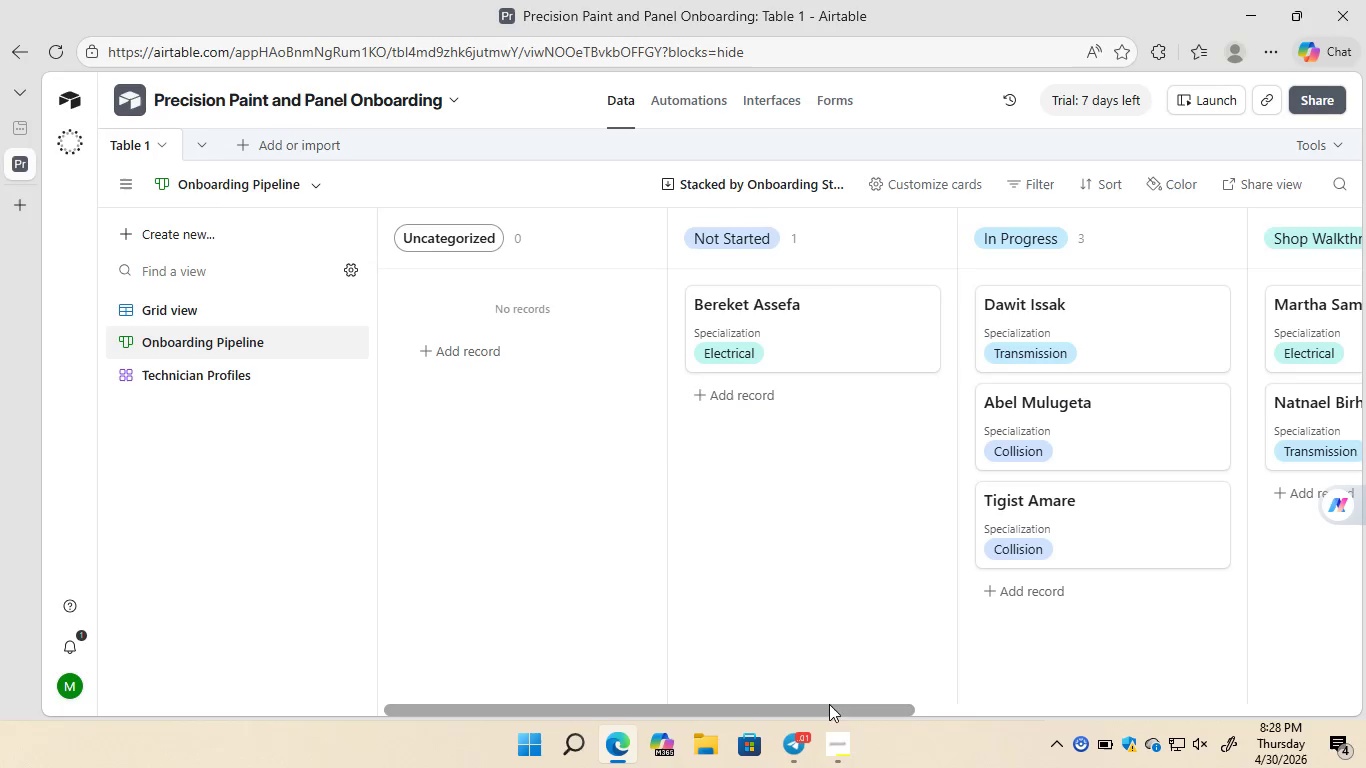 
wait(6.56)
 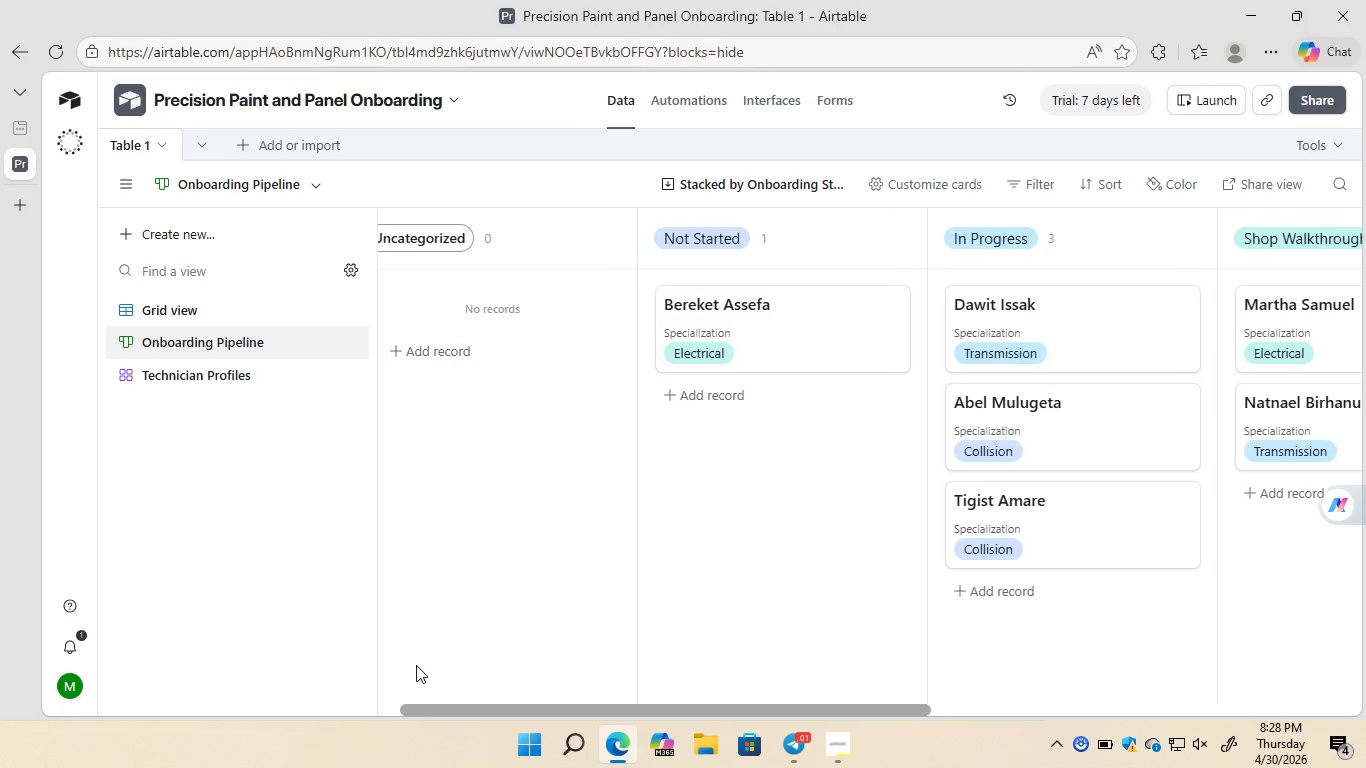 
left_click([830, 689])